 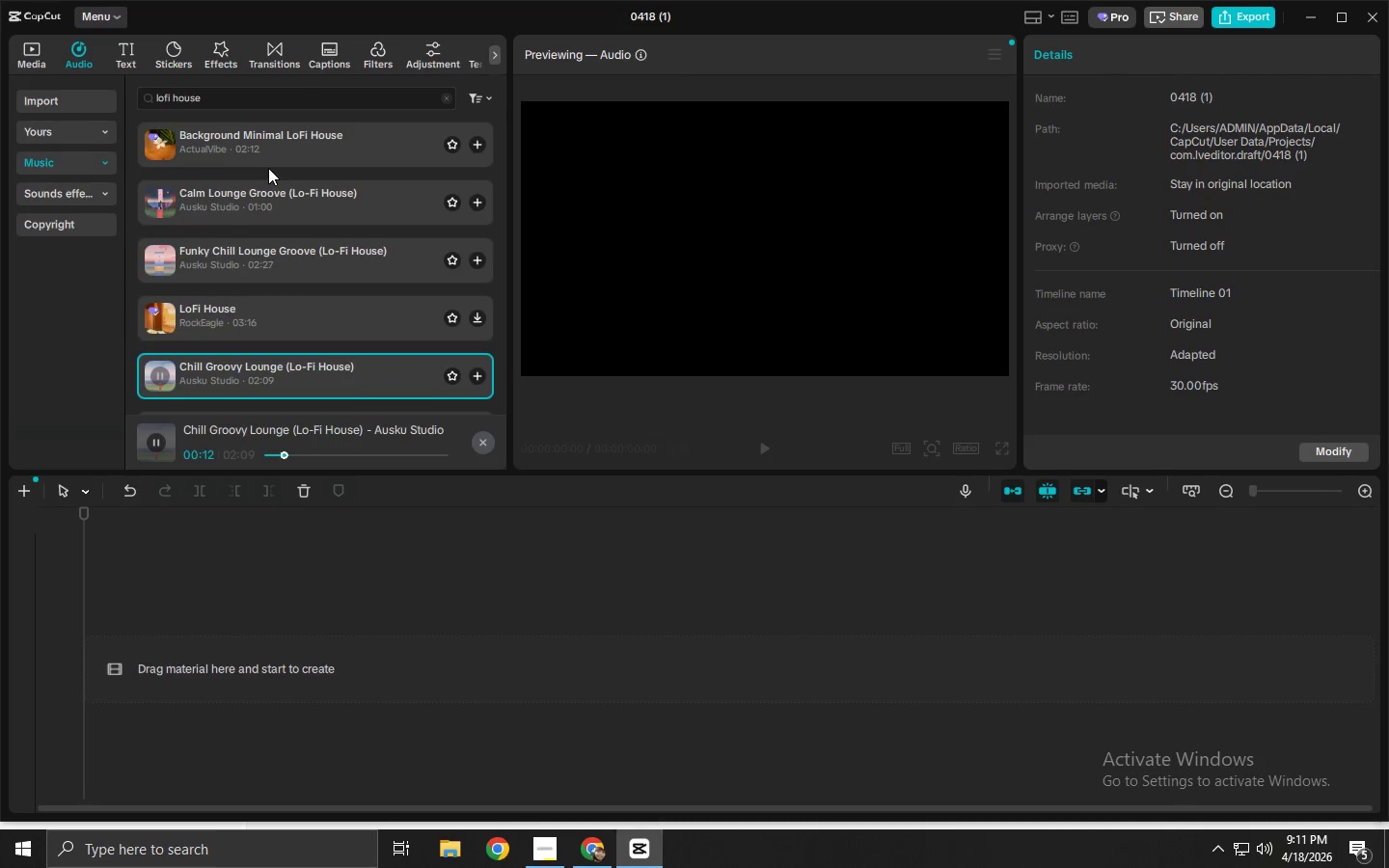 
mouse_move([241, 316])
 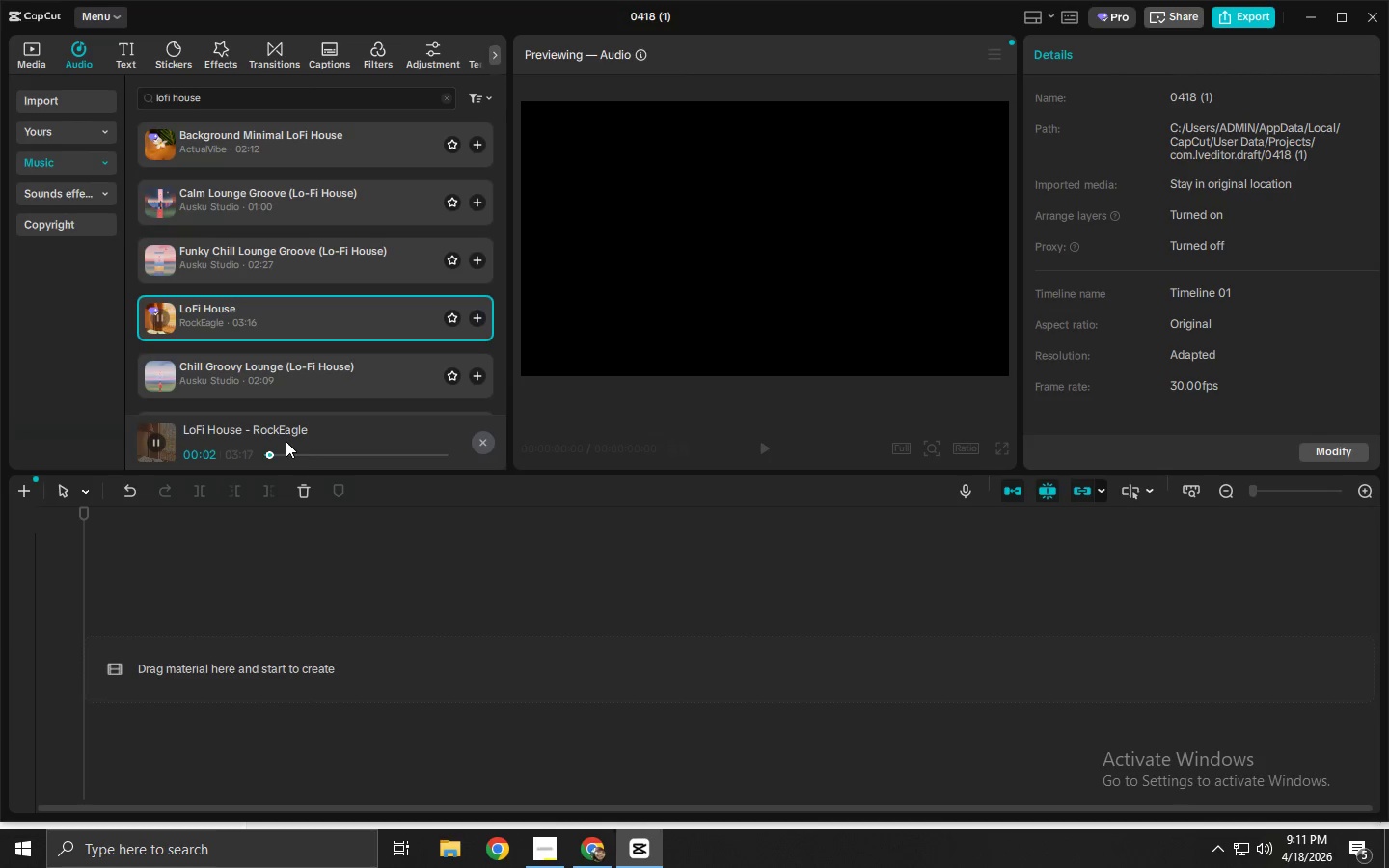 
left_click([291, 453])
 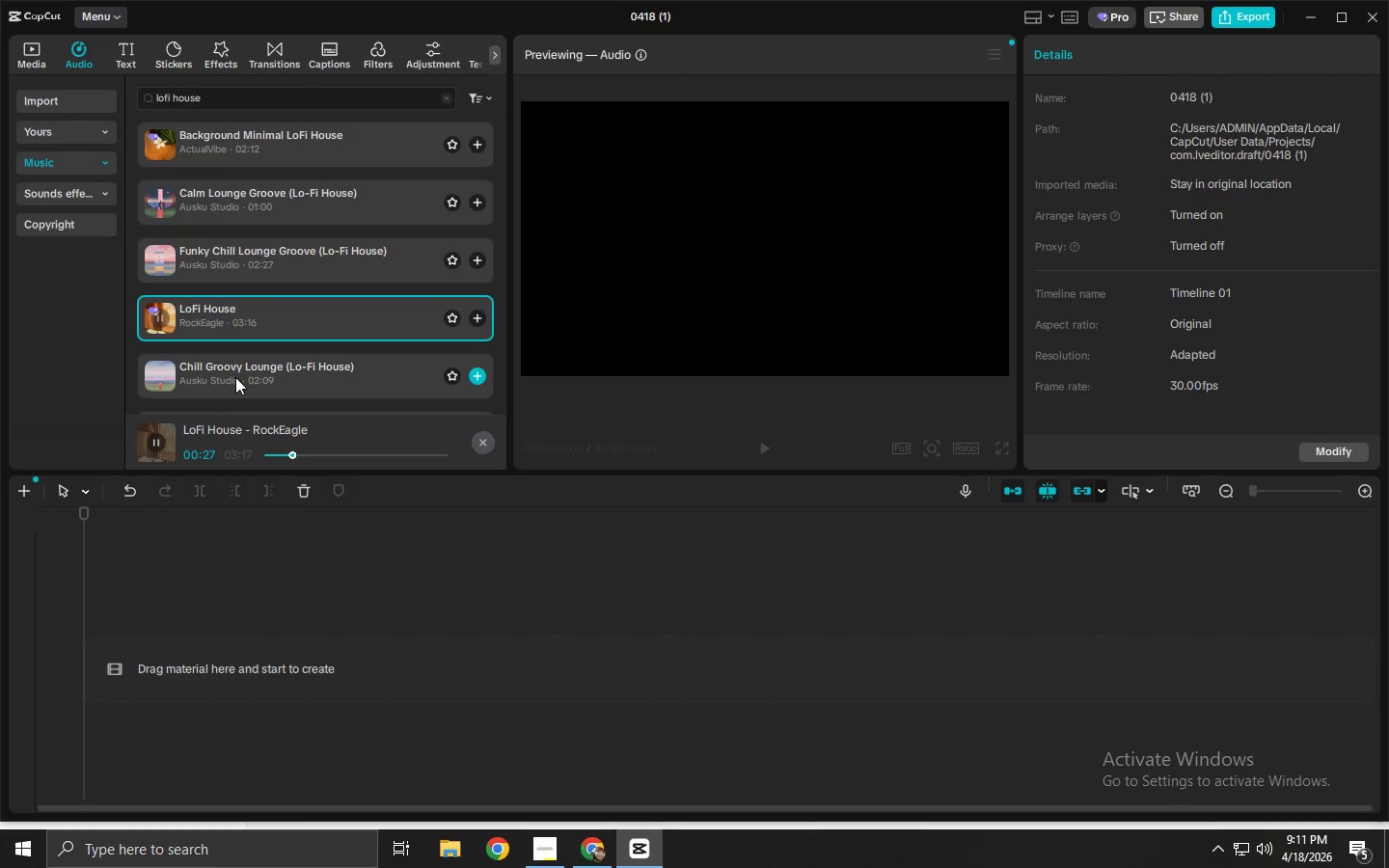 
left_click([235, 376])
 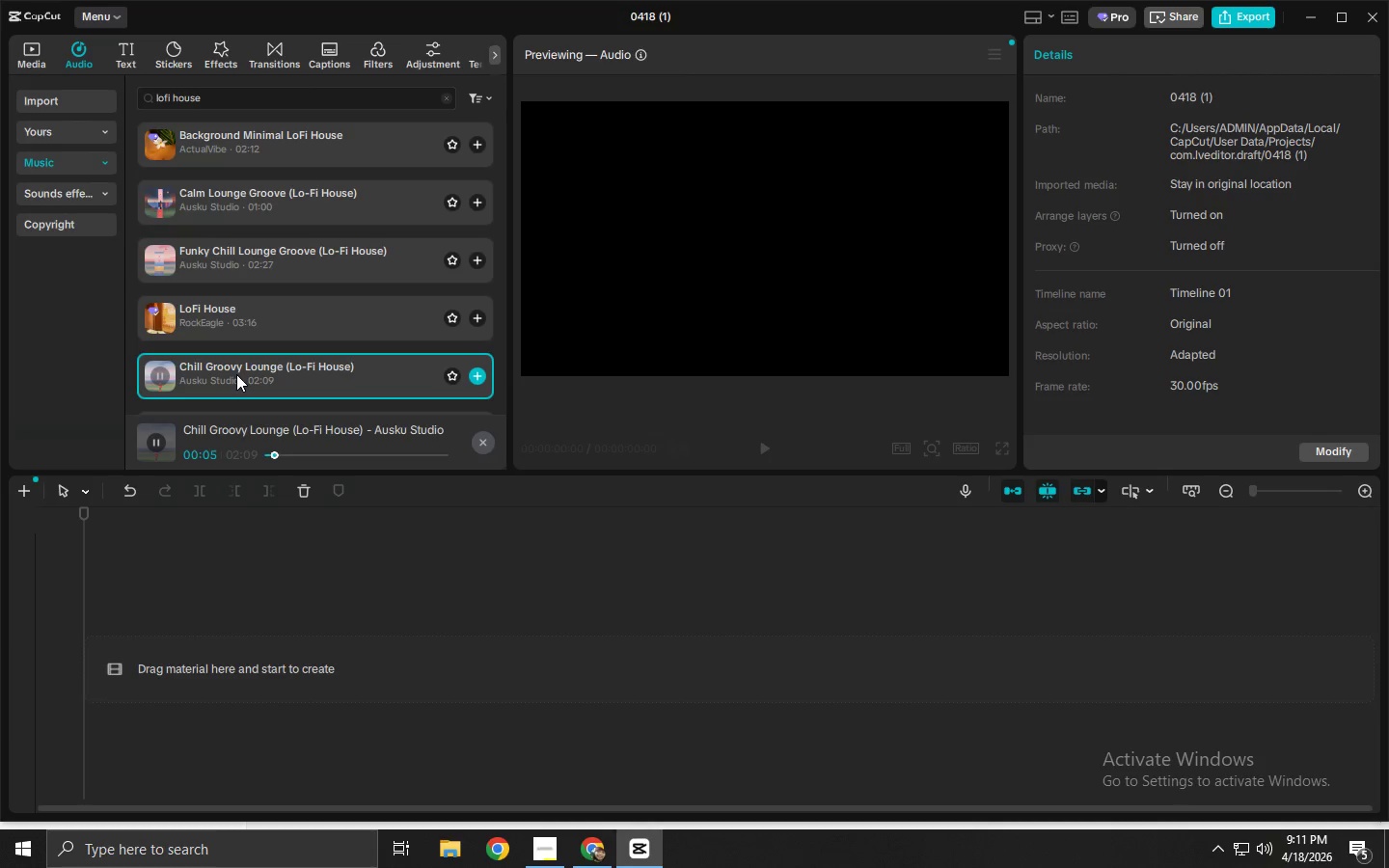 
wait(9.95)
 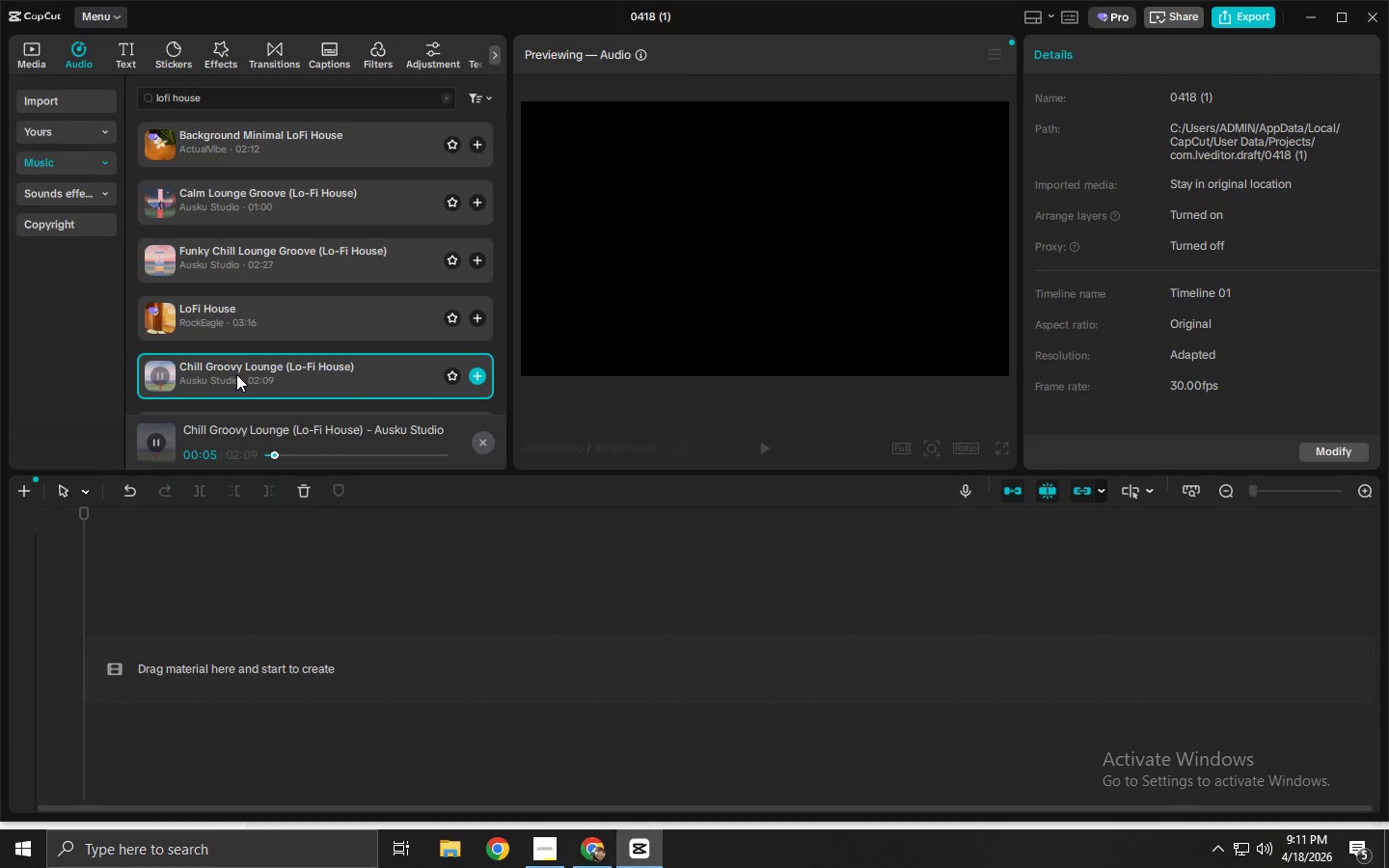 
left_click([293, 465])
 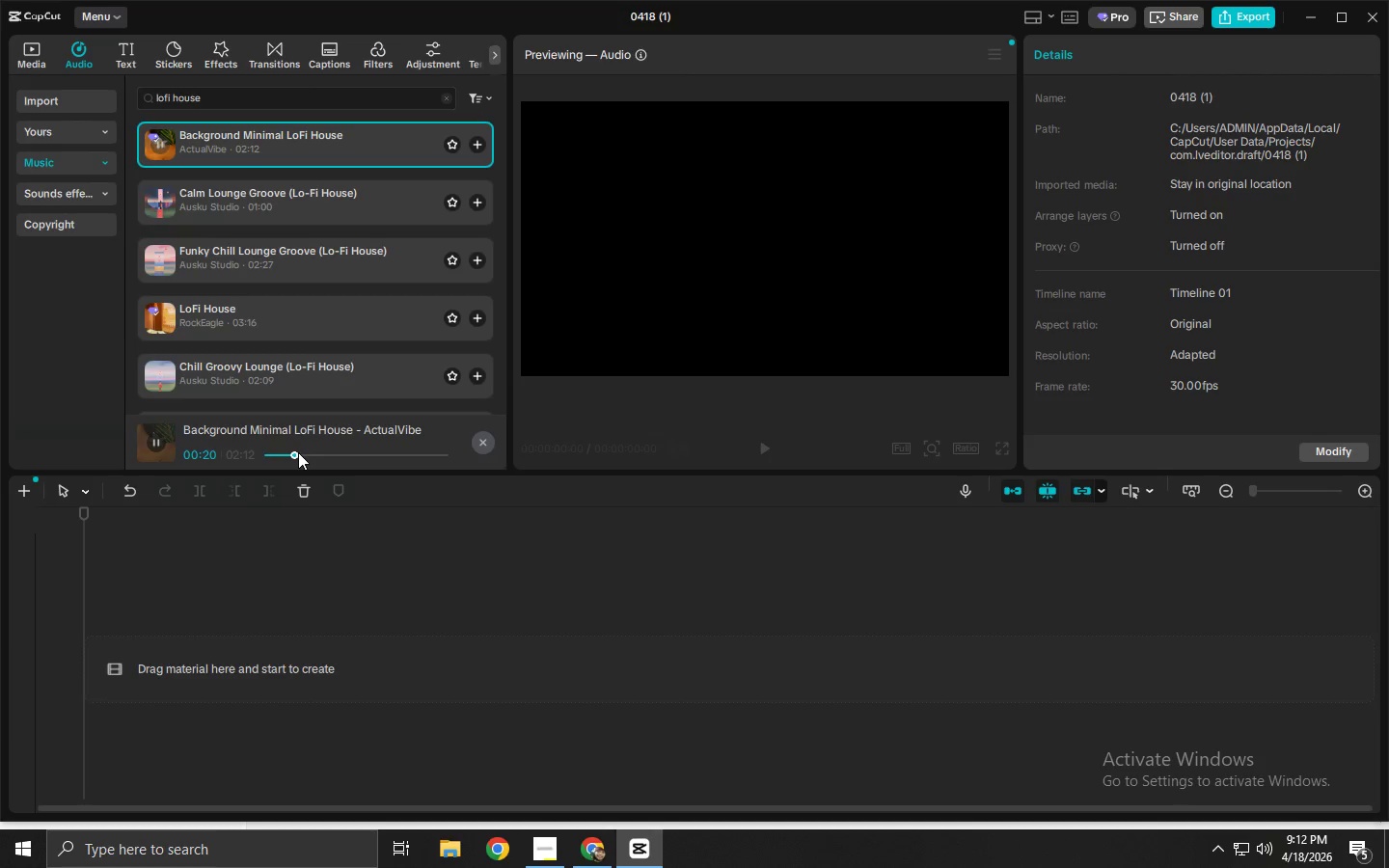 
wait(5.06)
 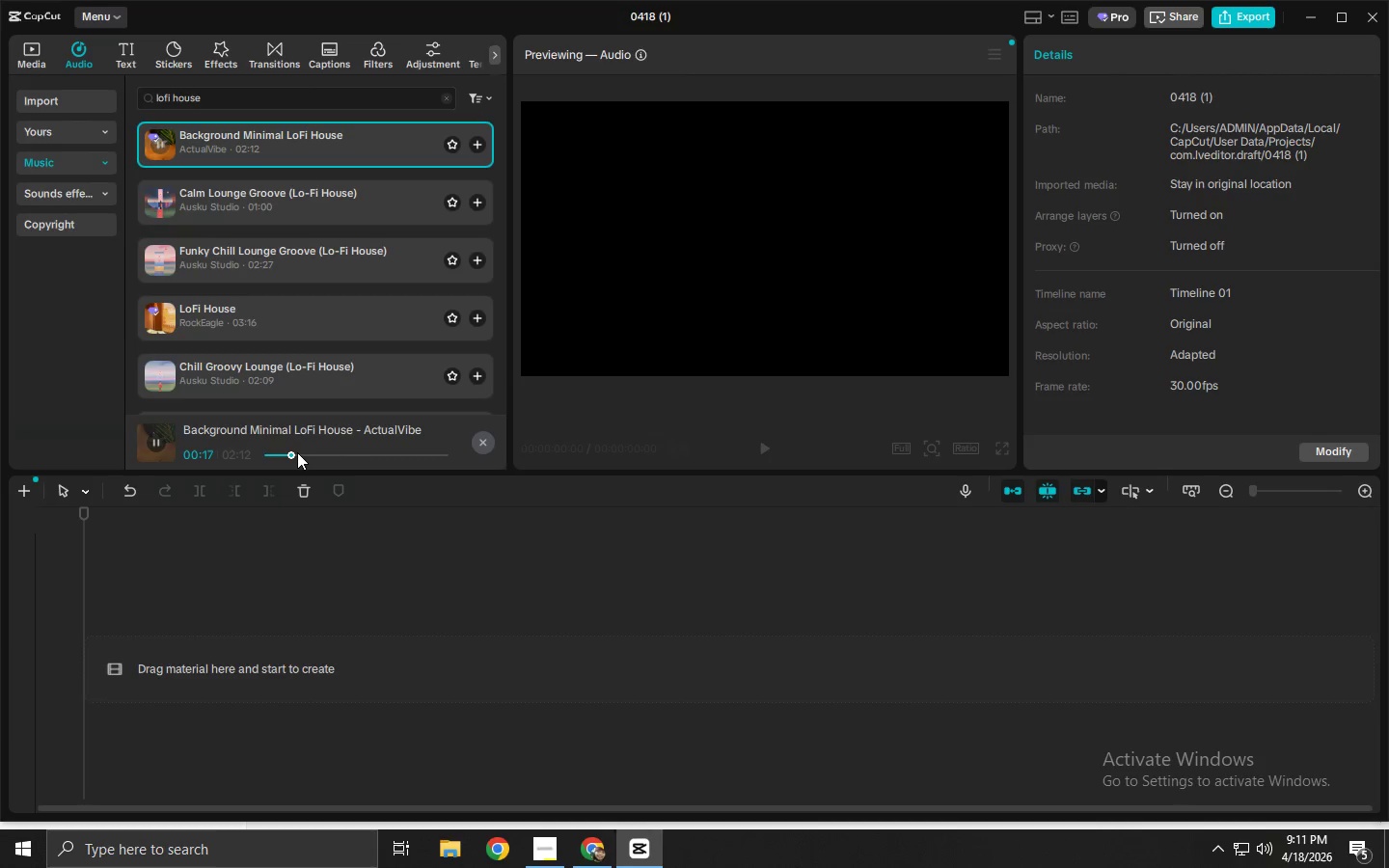 
left_click_drag(start_coordinate=[238, 151], to_coordinate=[214, 656])
 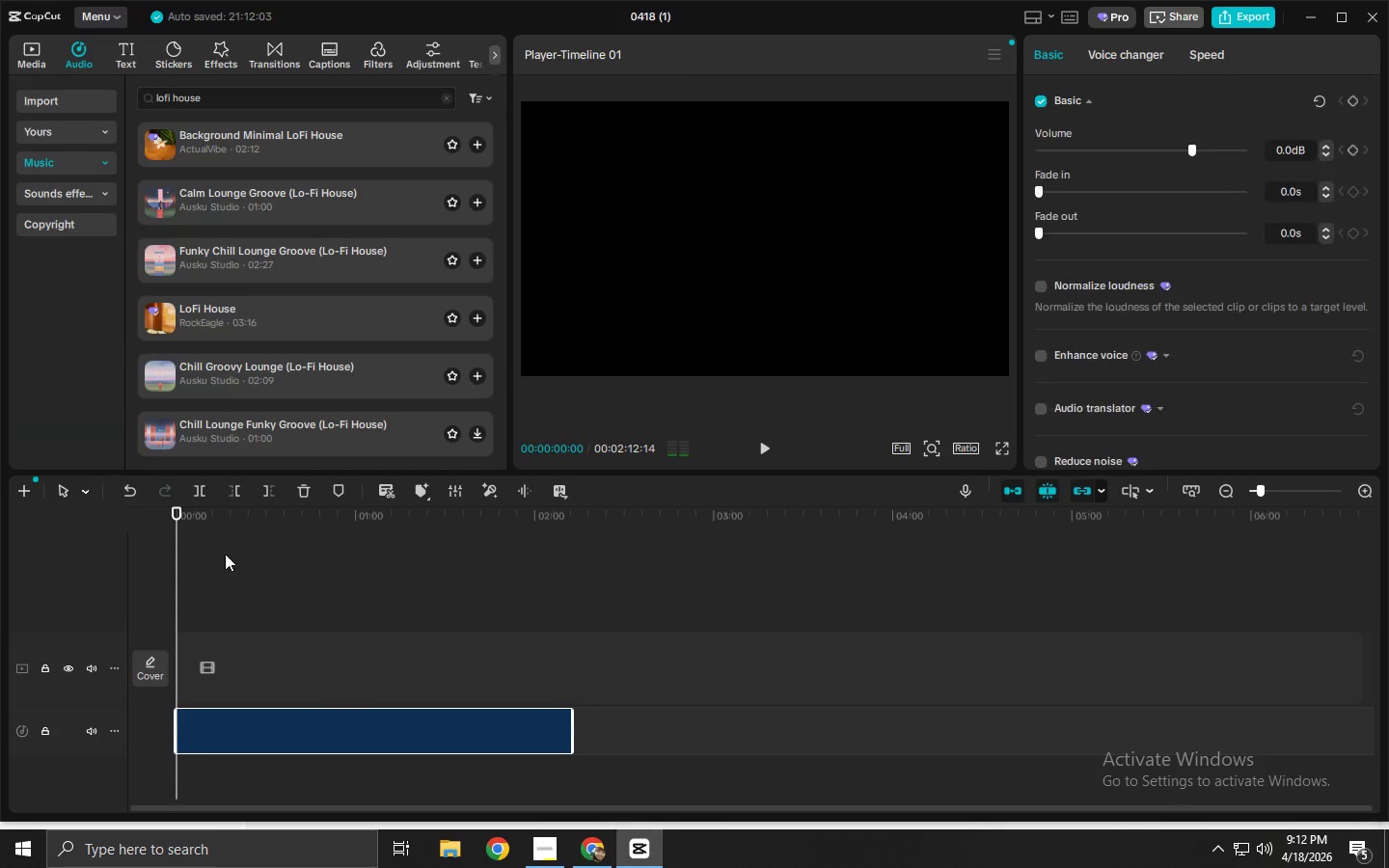 
left_click_drag(start_coordinate=[203, 528], to_coordinate=[192, 525])
 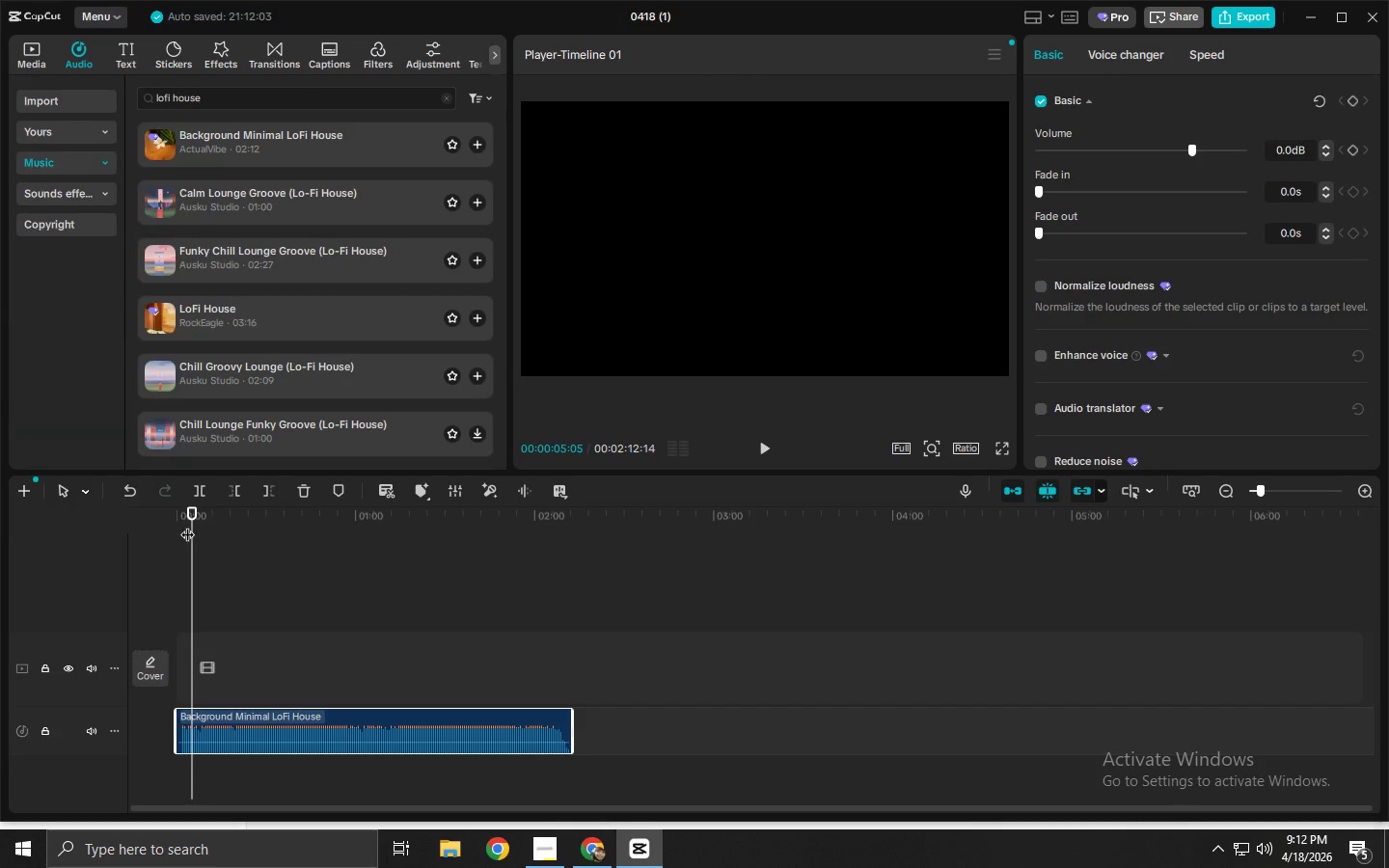 
left_click_drag(start_coordinate=[191, 525], to_coordinate=[165, 526])
 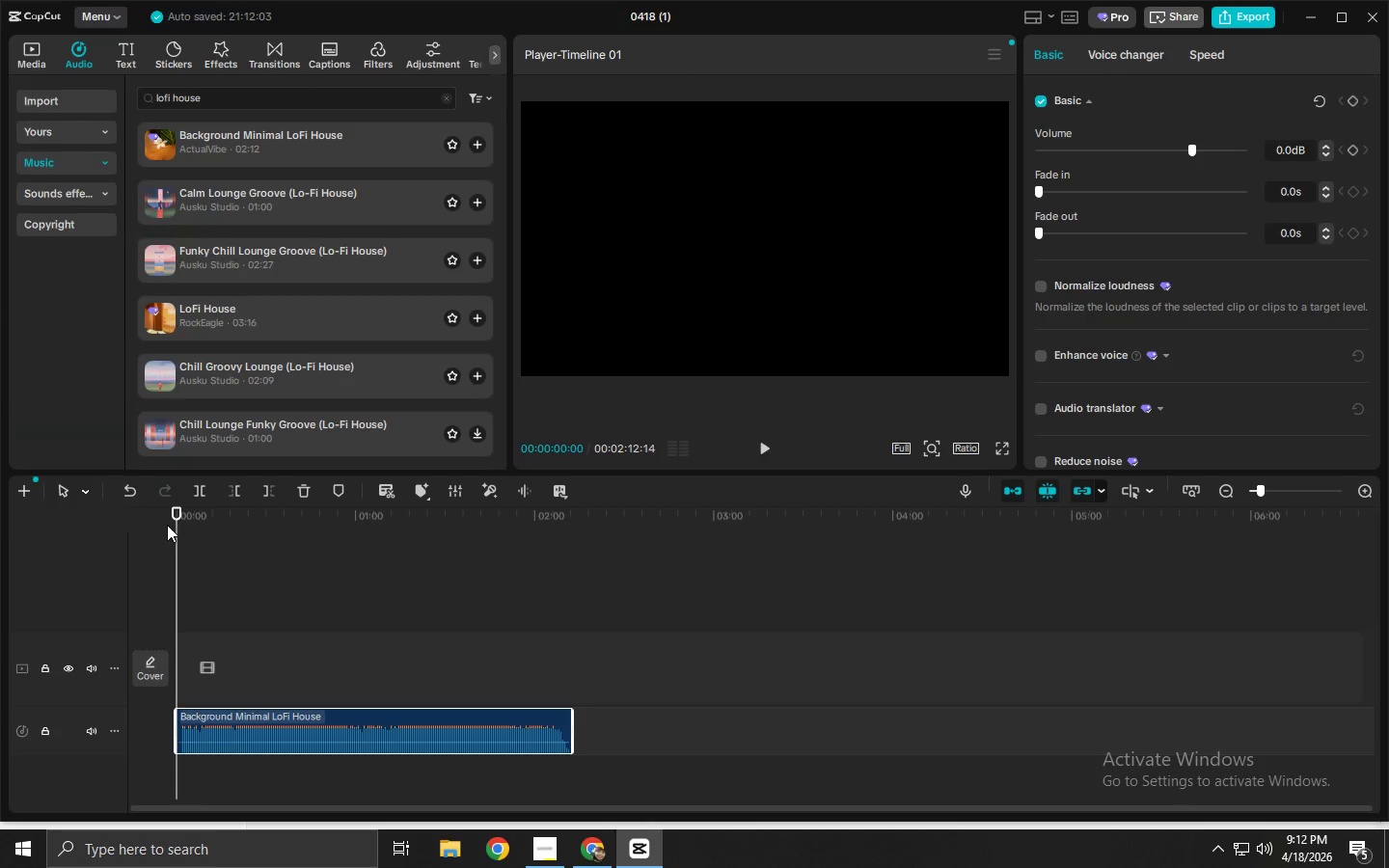 
key(Space)
 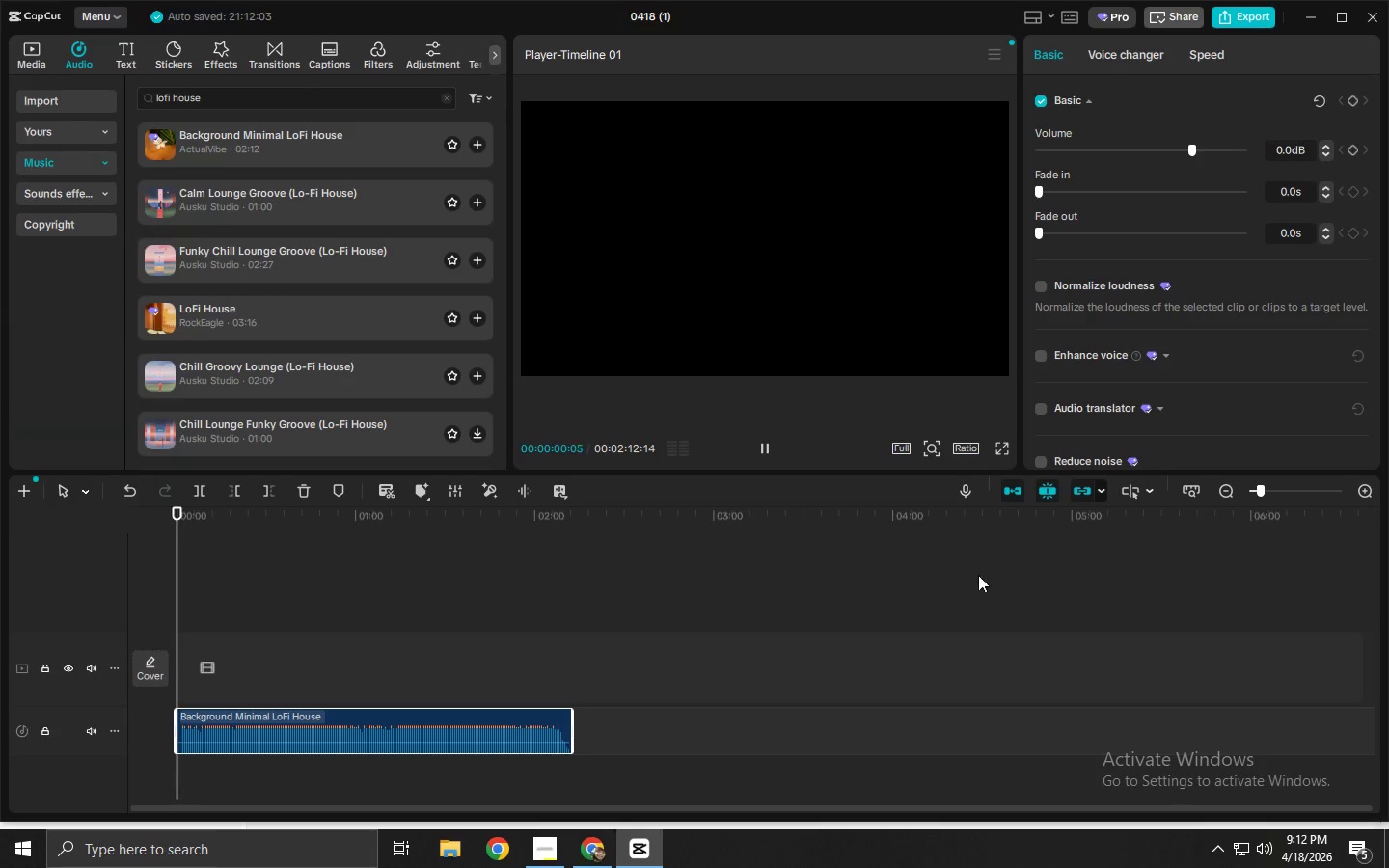 
key(Space)
 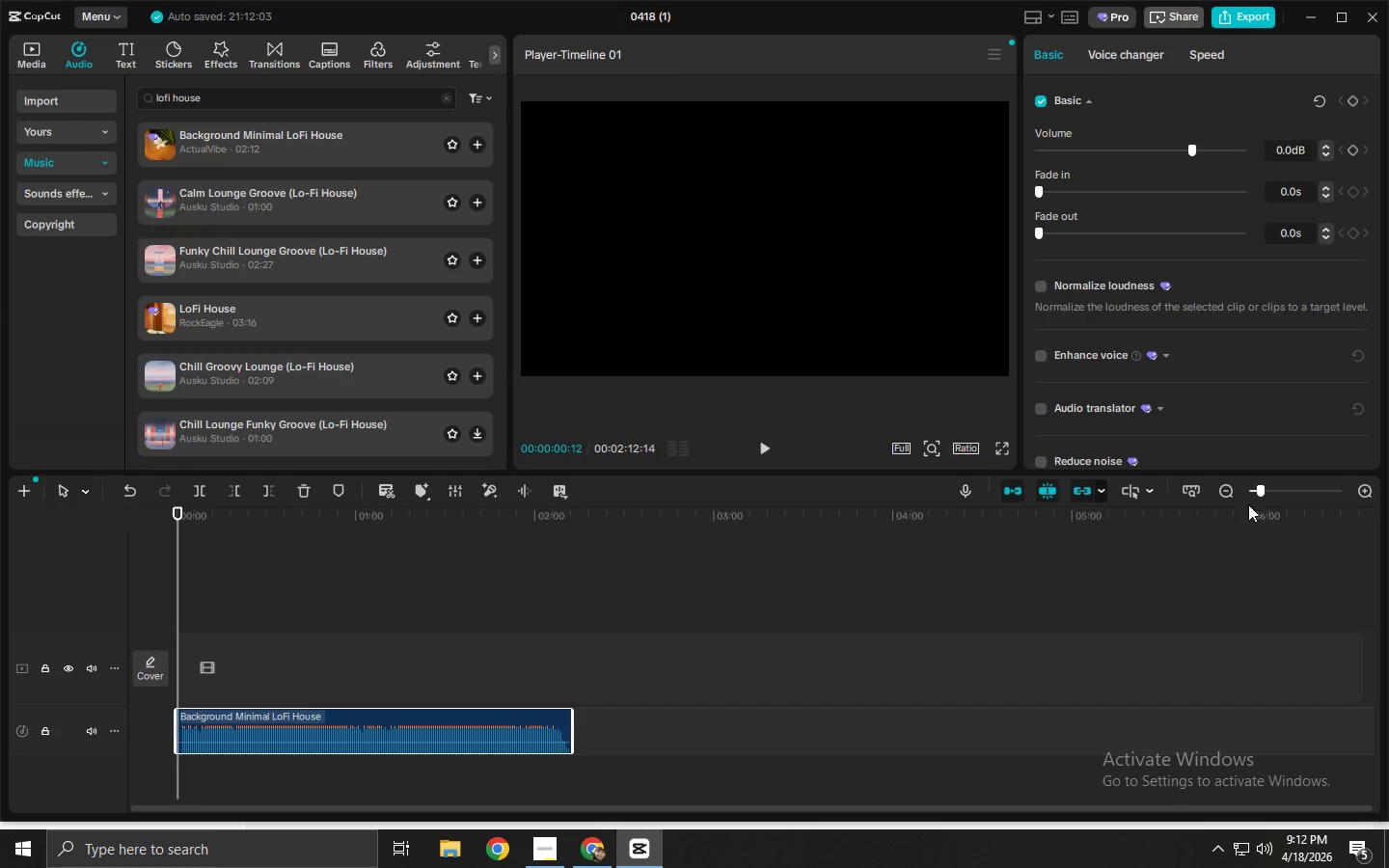 
left_click_drag(start_coordinate=[1266, 488], to_coordinate=[1276, 488])
 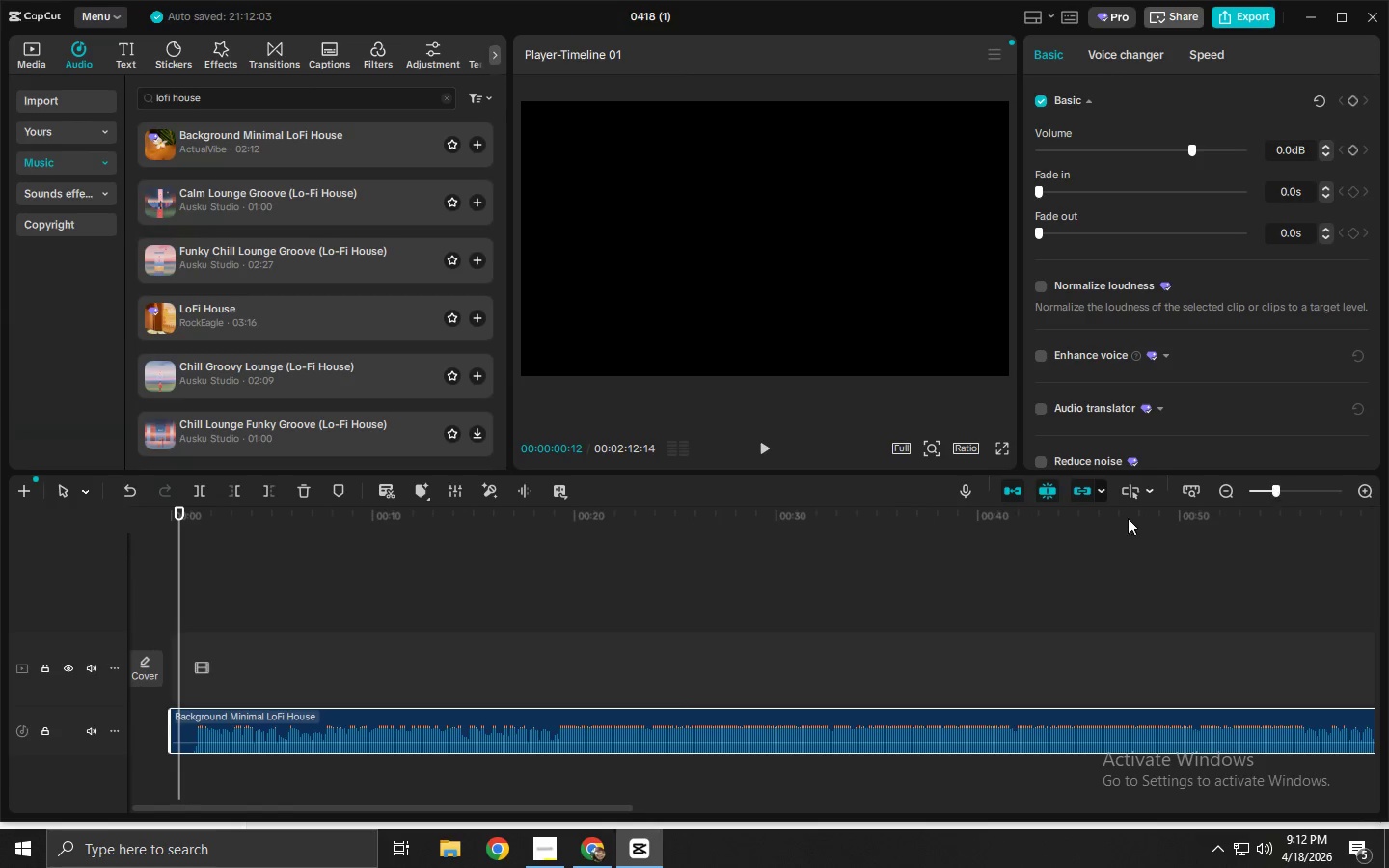 
key(Space)
 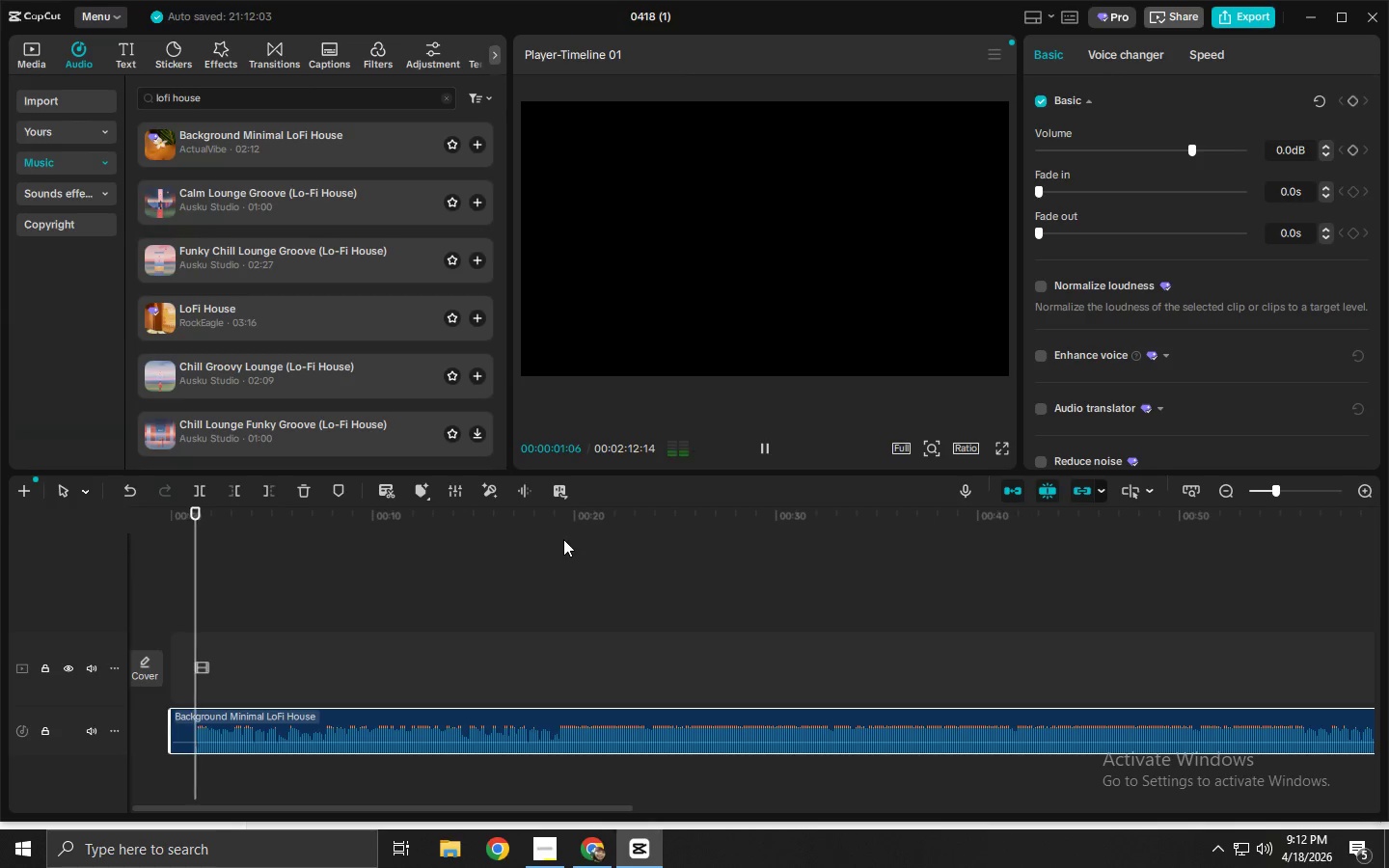 
left_click_drag(start_coordinate=[558, 529], to_coordinate=[552, 529])
 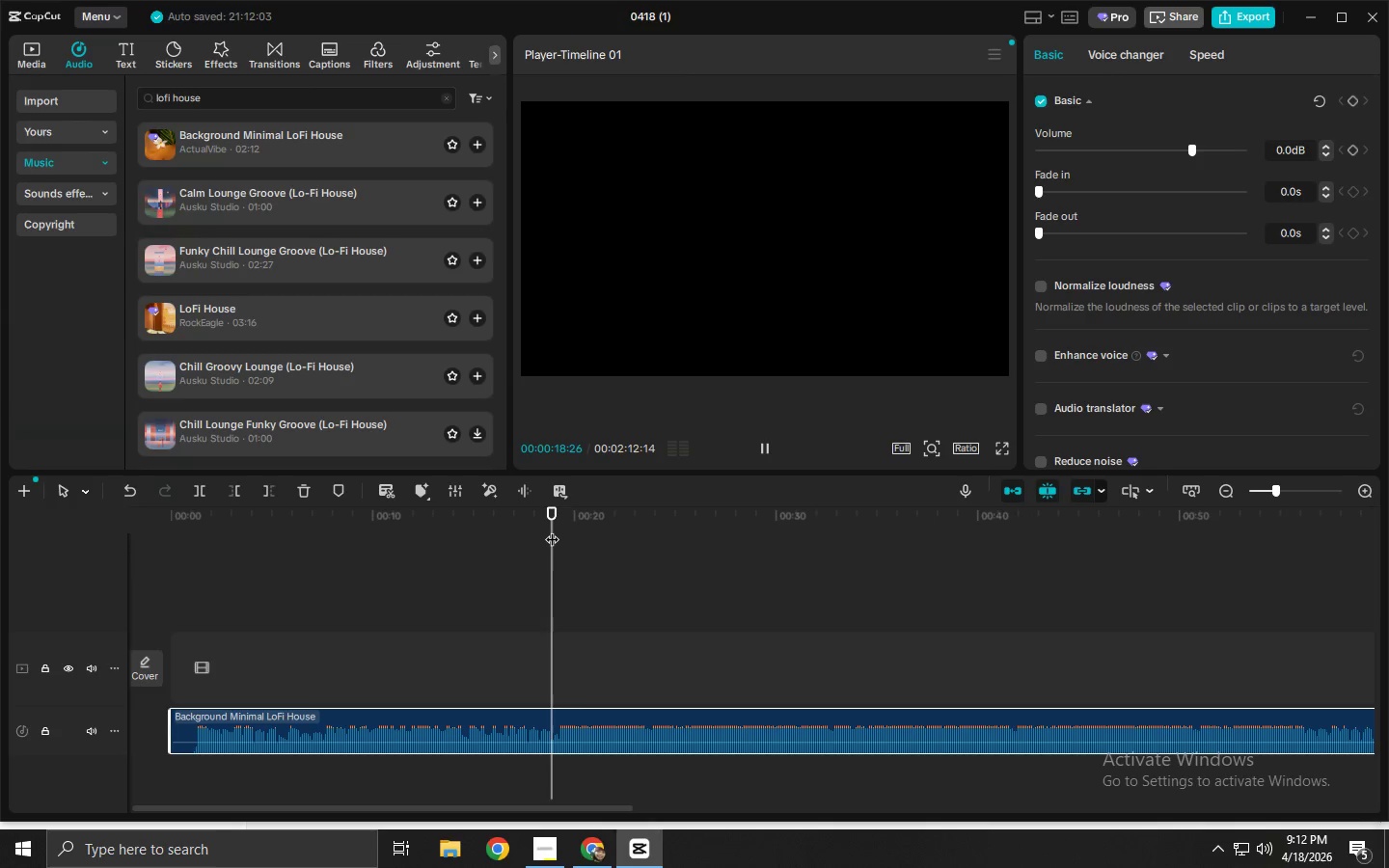 
key(Space)
 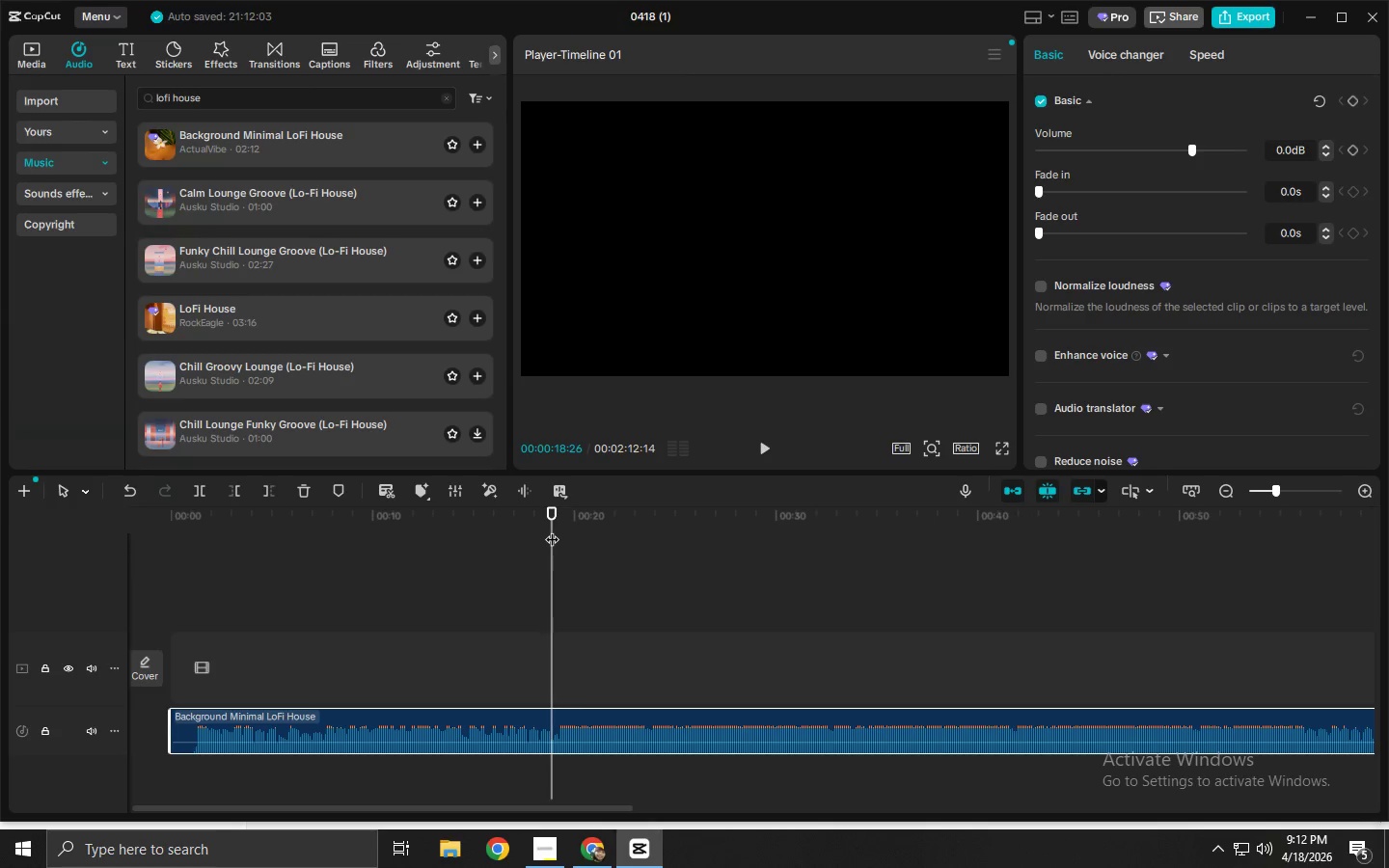 
key(Space)
 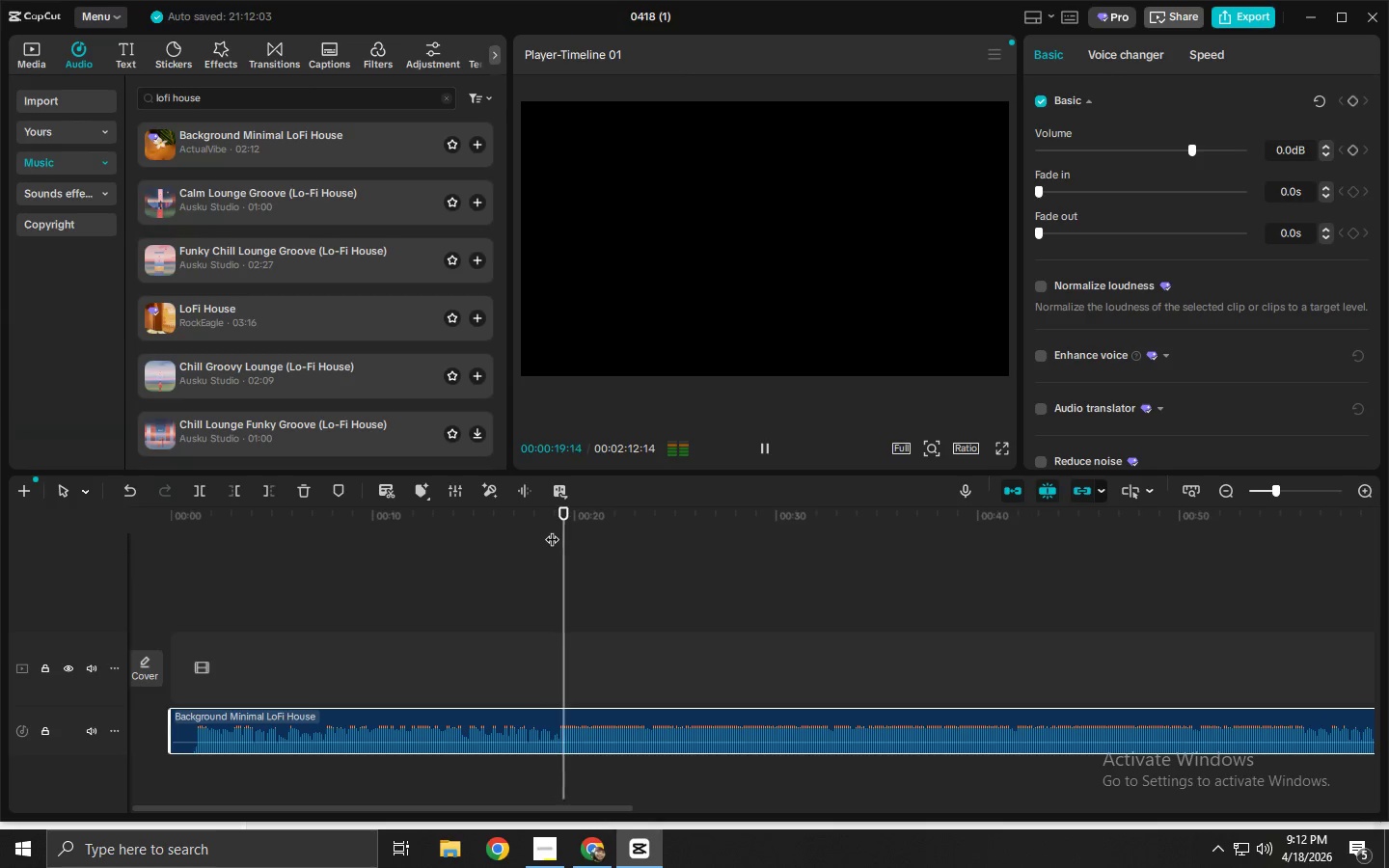 
left_click_drag(start_coordinate=[552, 529], to_coordinate=[535, 532])
 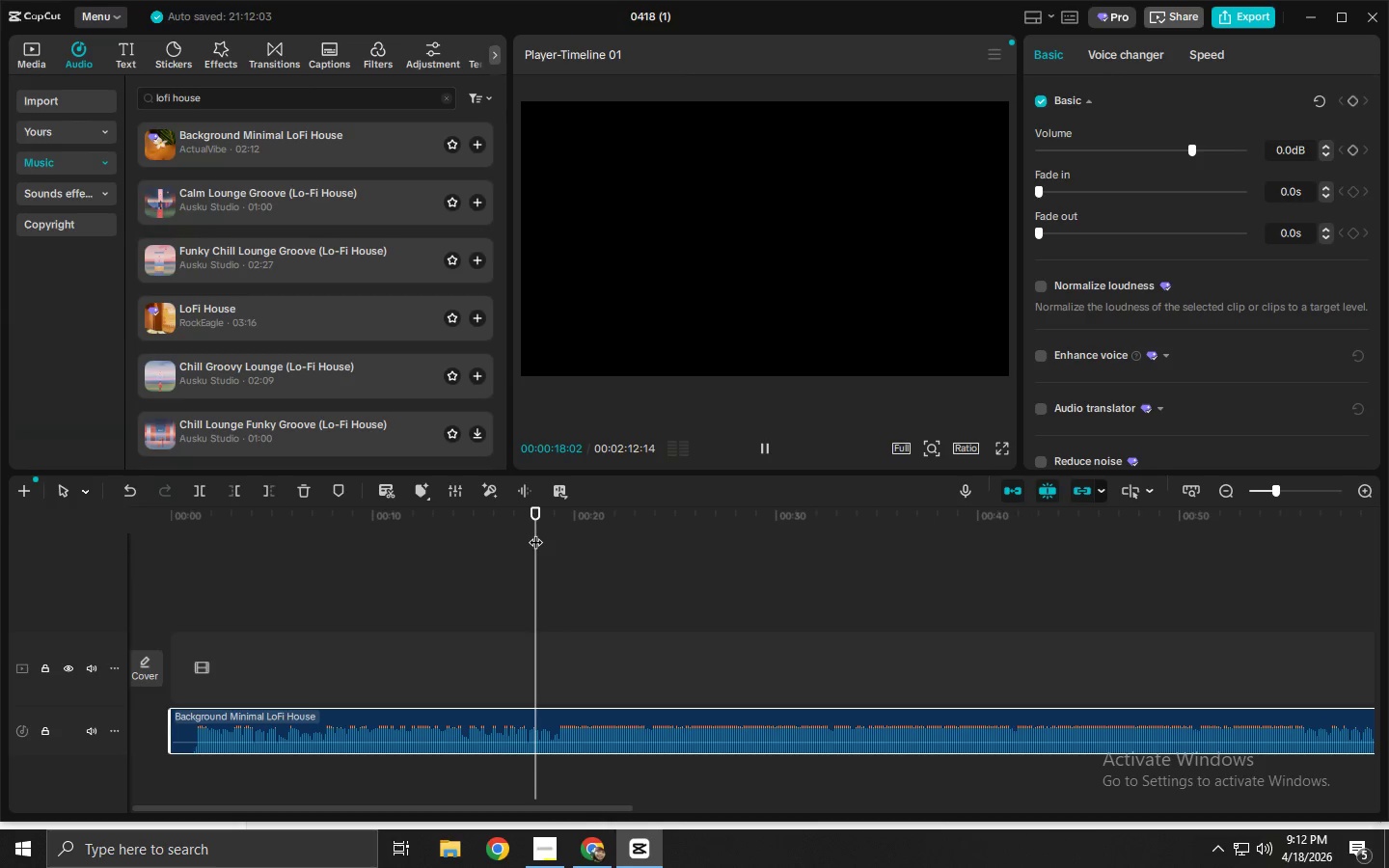 
key(Space)
 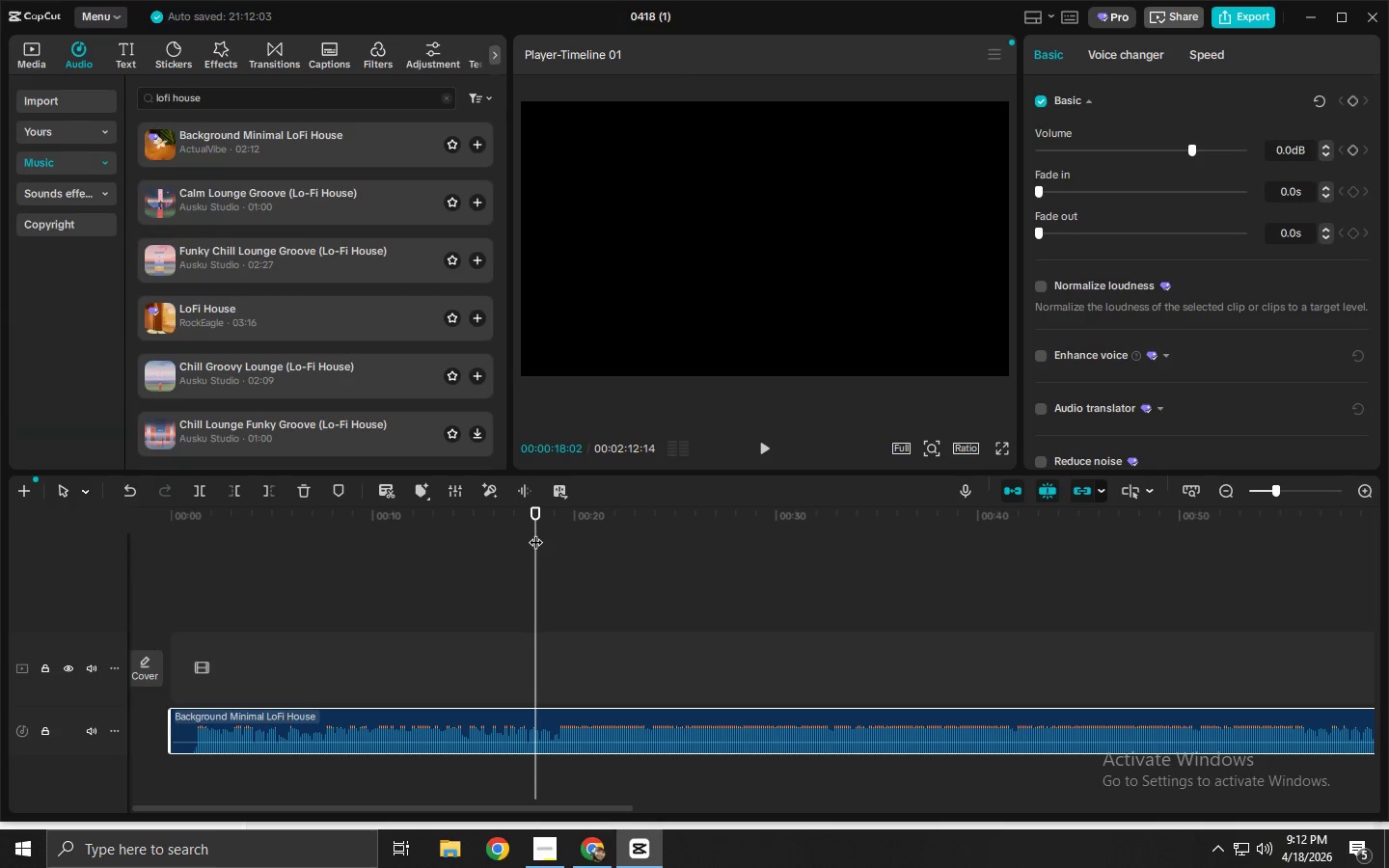 
key(Space)
 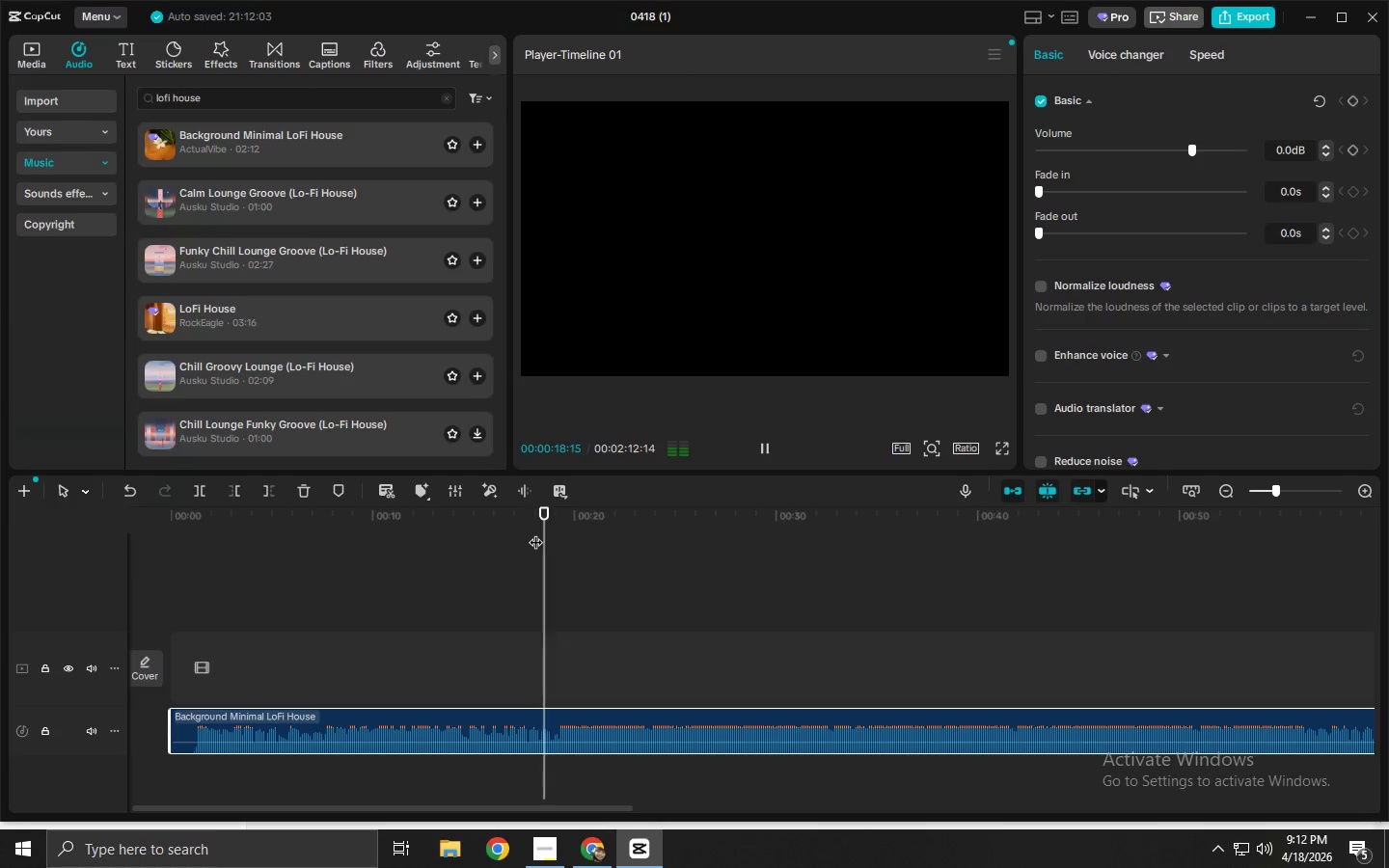 
left_click_drag(start_coordinate=[534, 532], to_coordinate=[501, 535])
 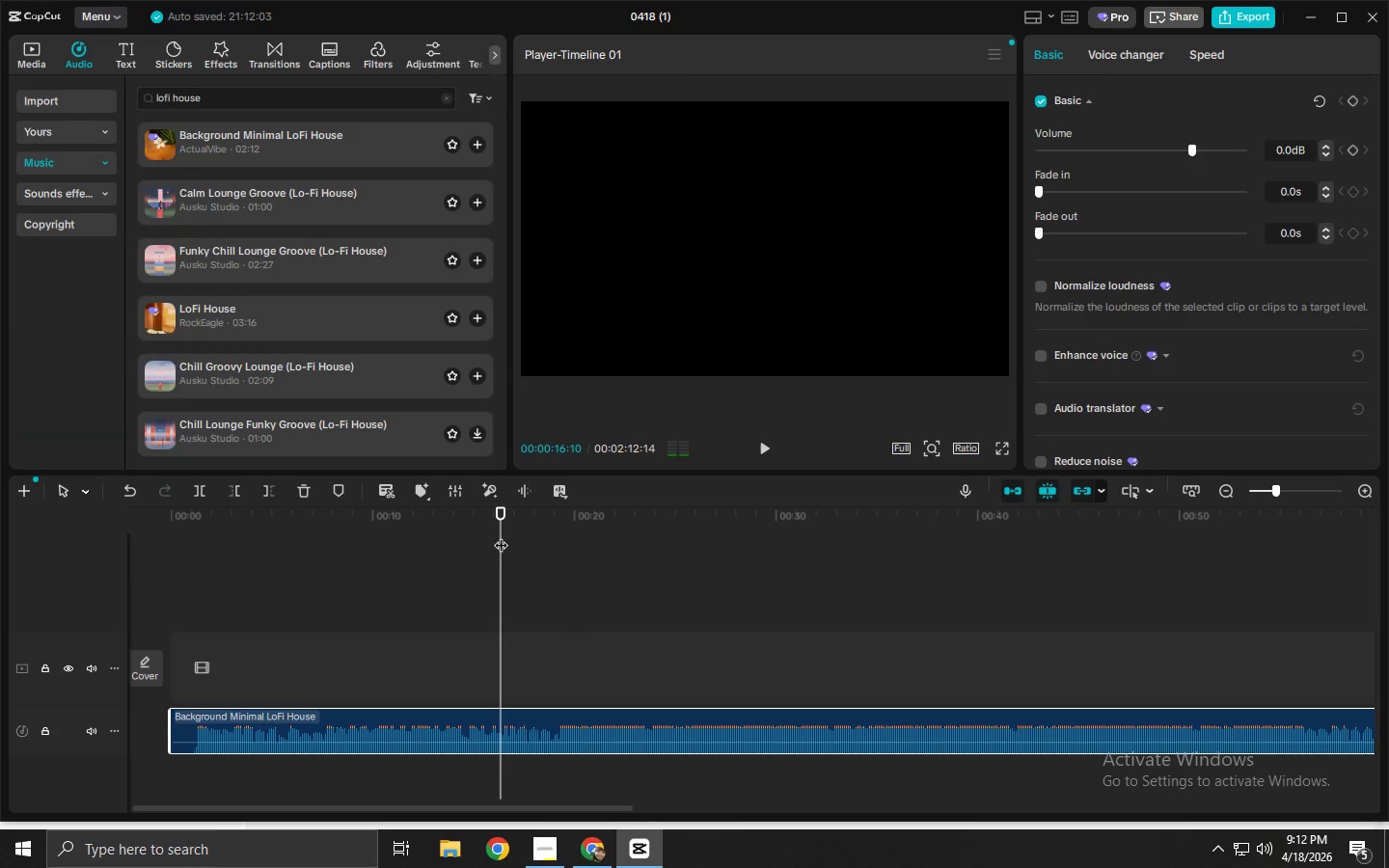 
key(Space)
 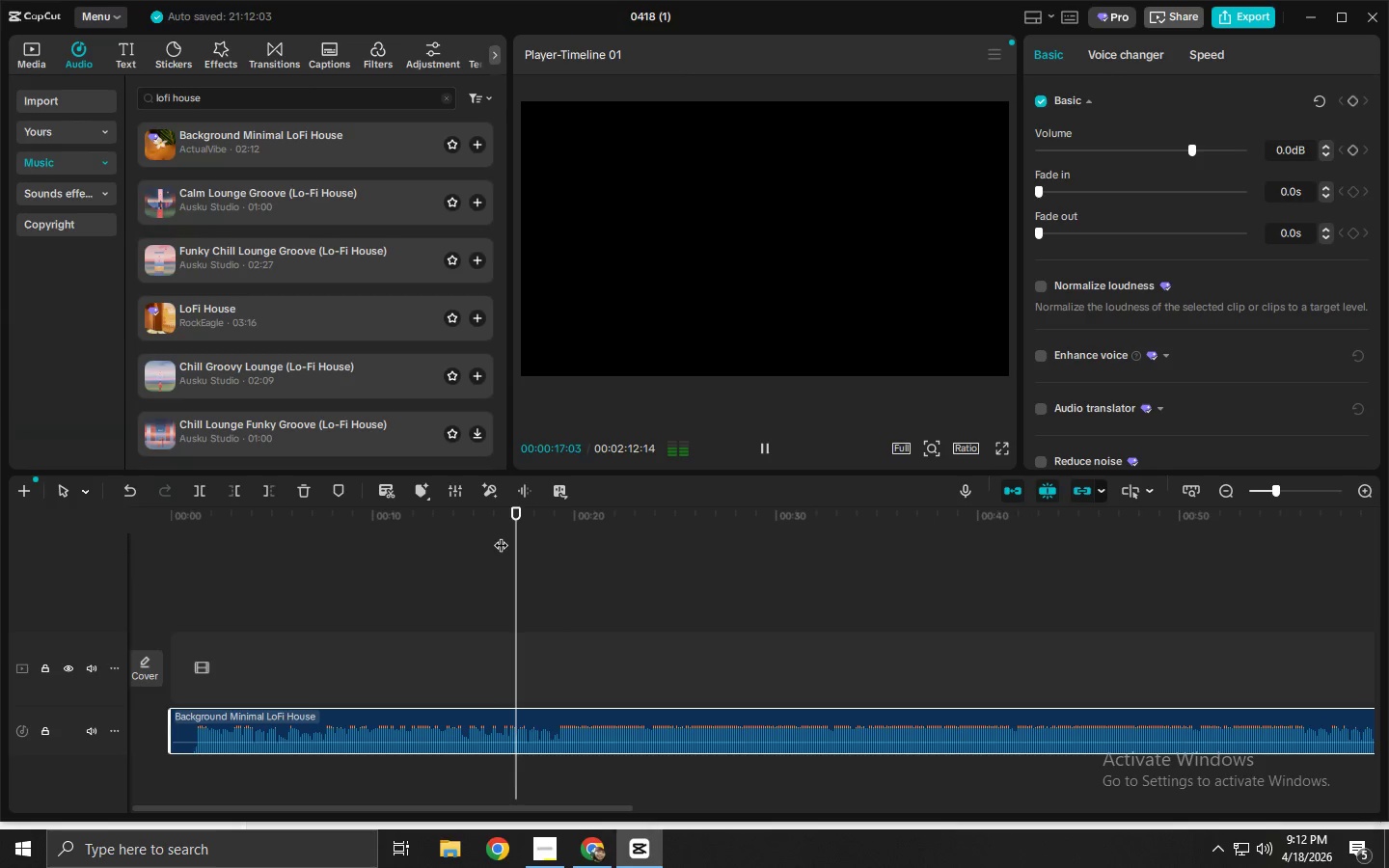 
key(Space)
 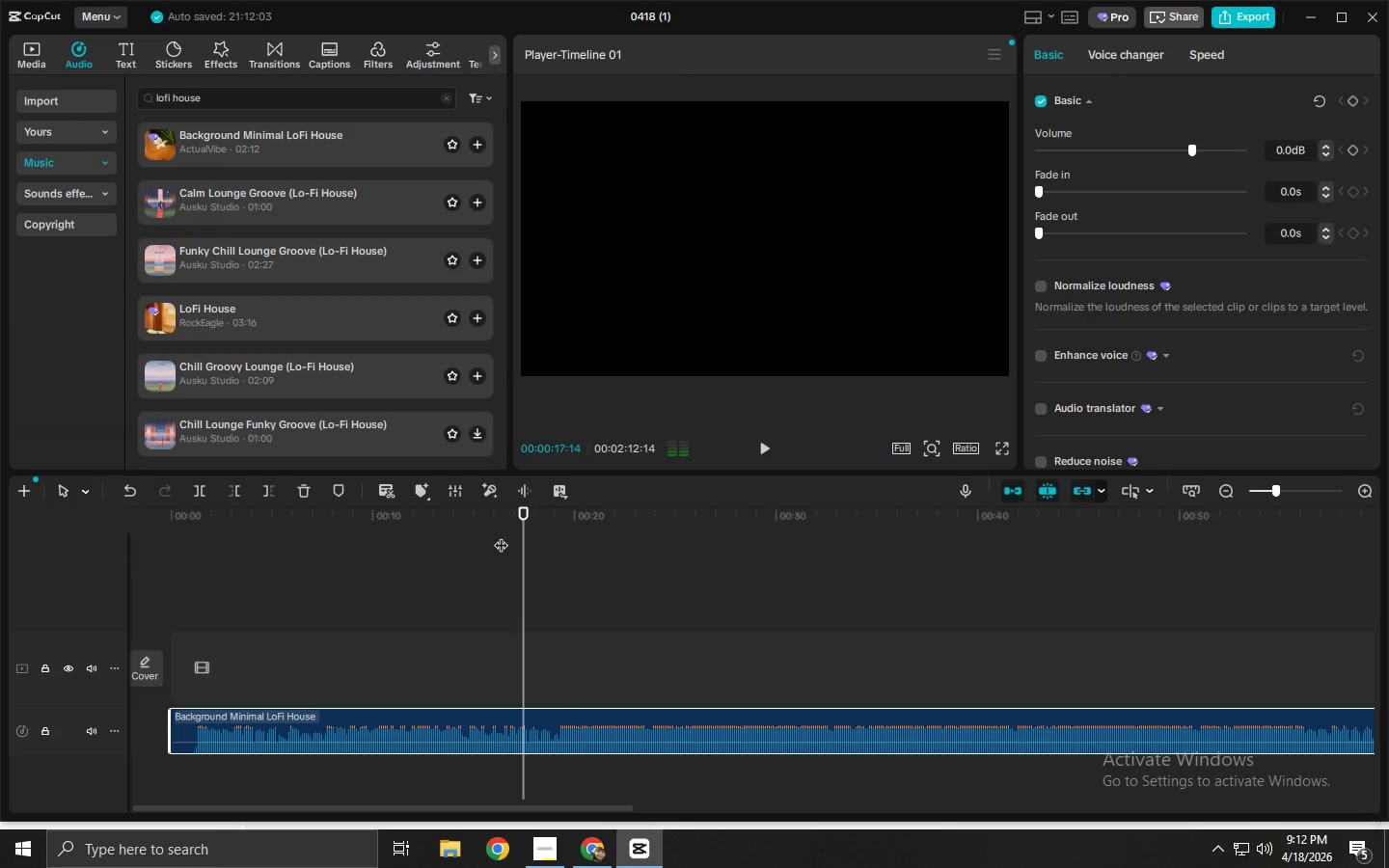 
key(Space)
 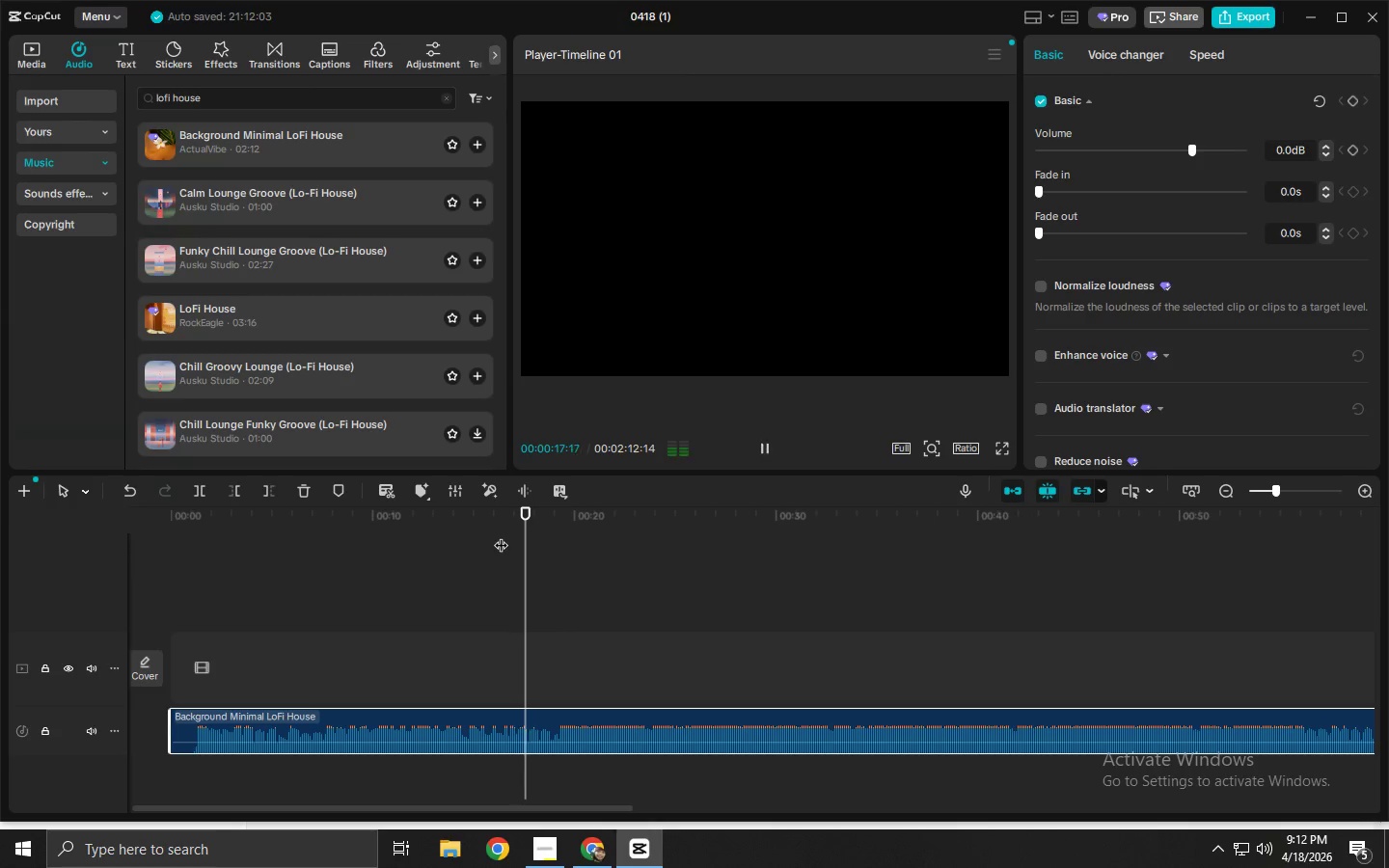 
key(Space)
 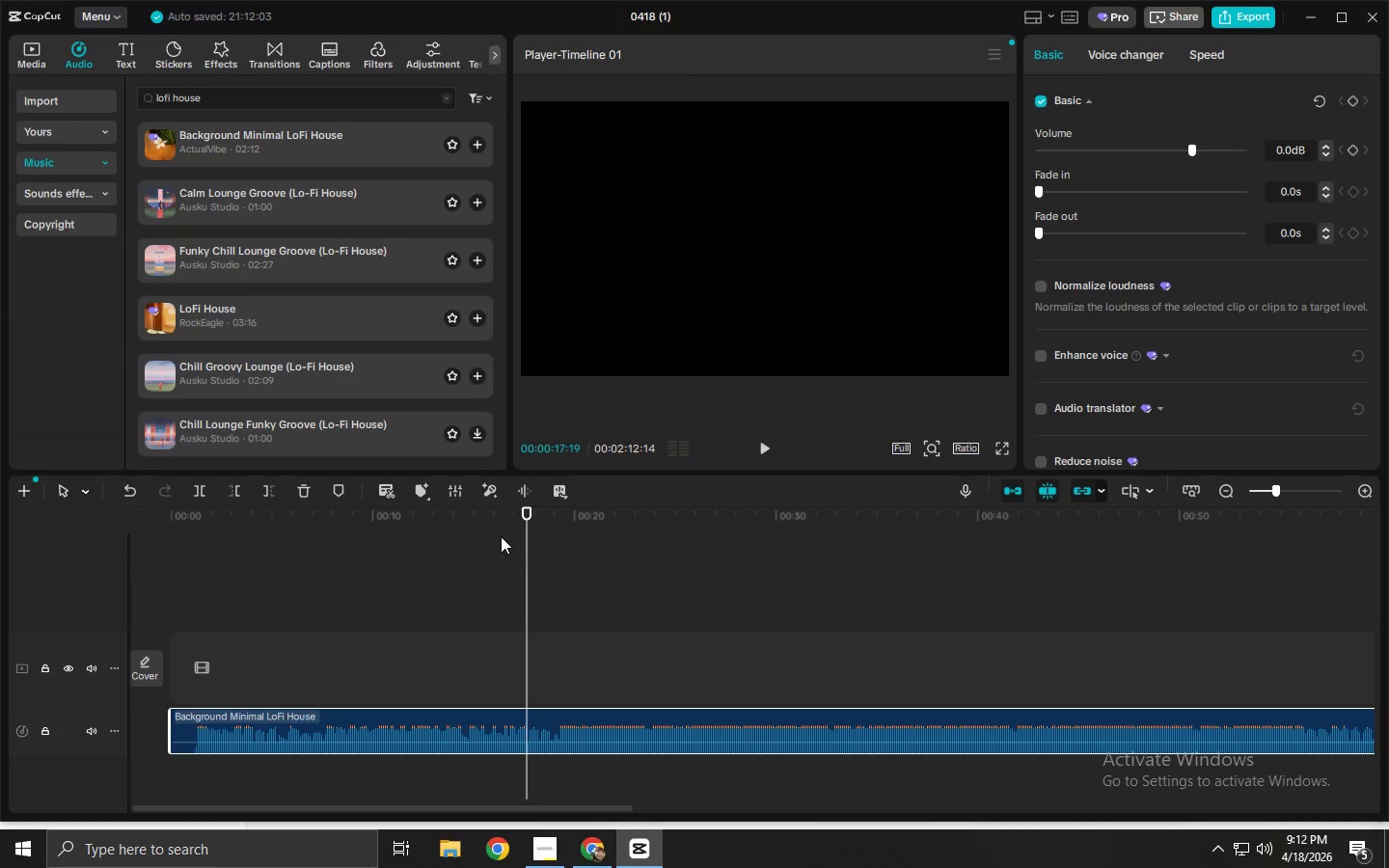 
key(Space)
 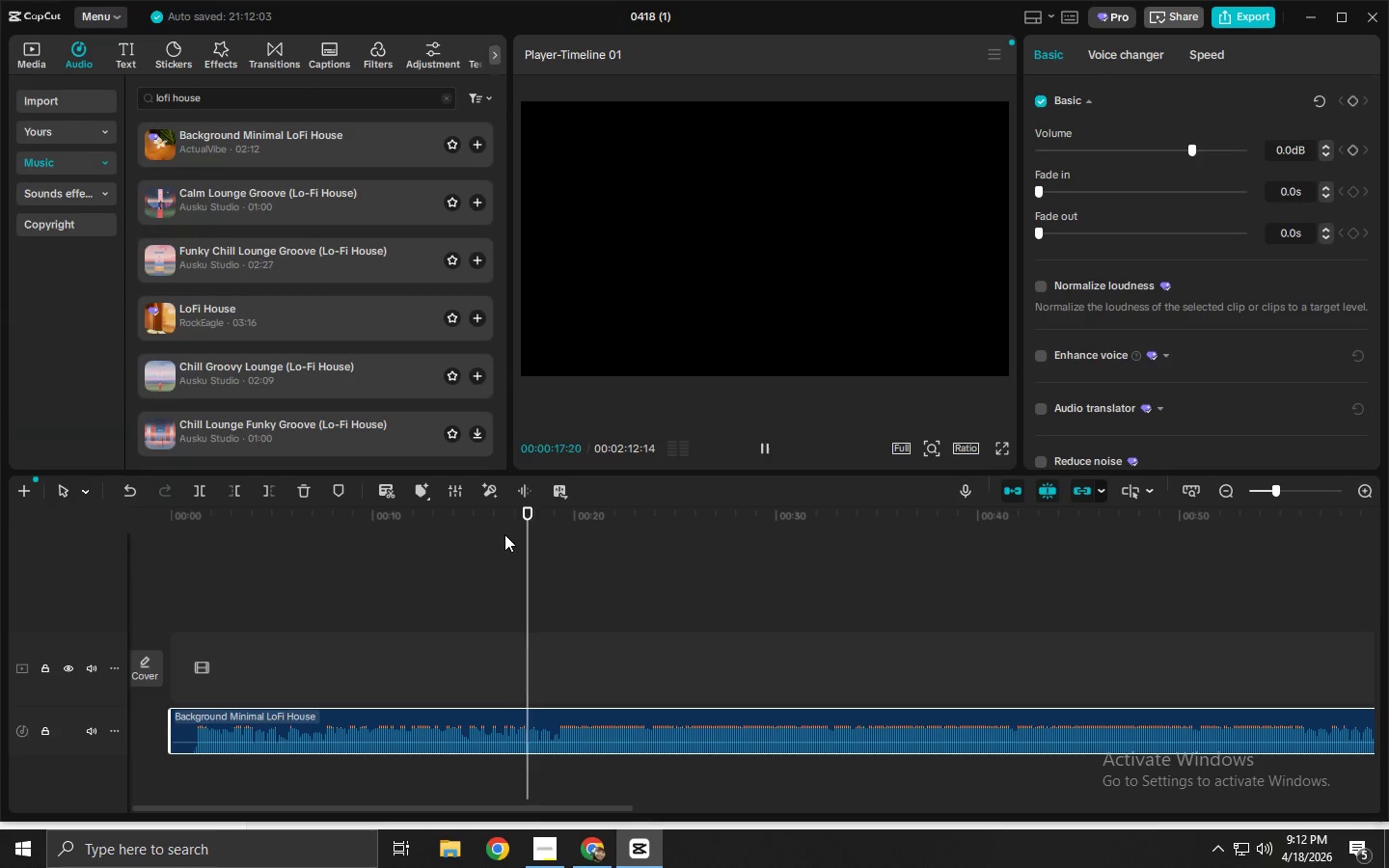 
key(Space)
 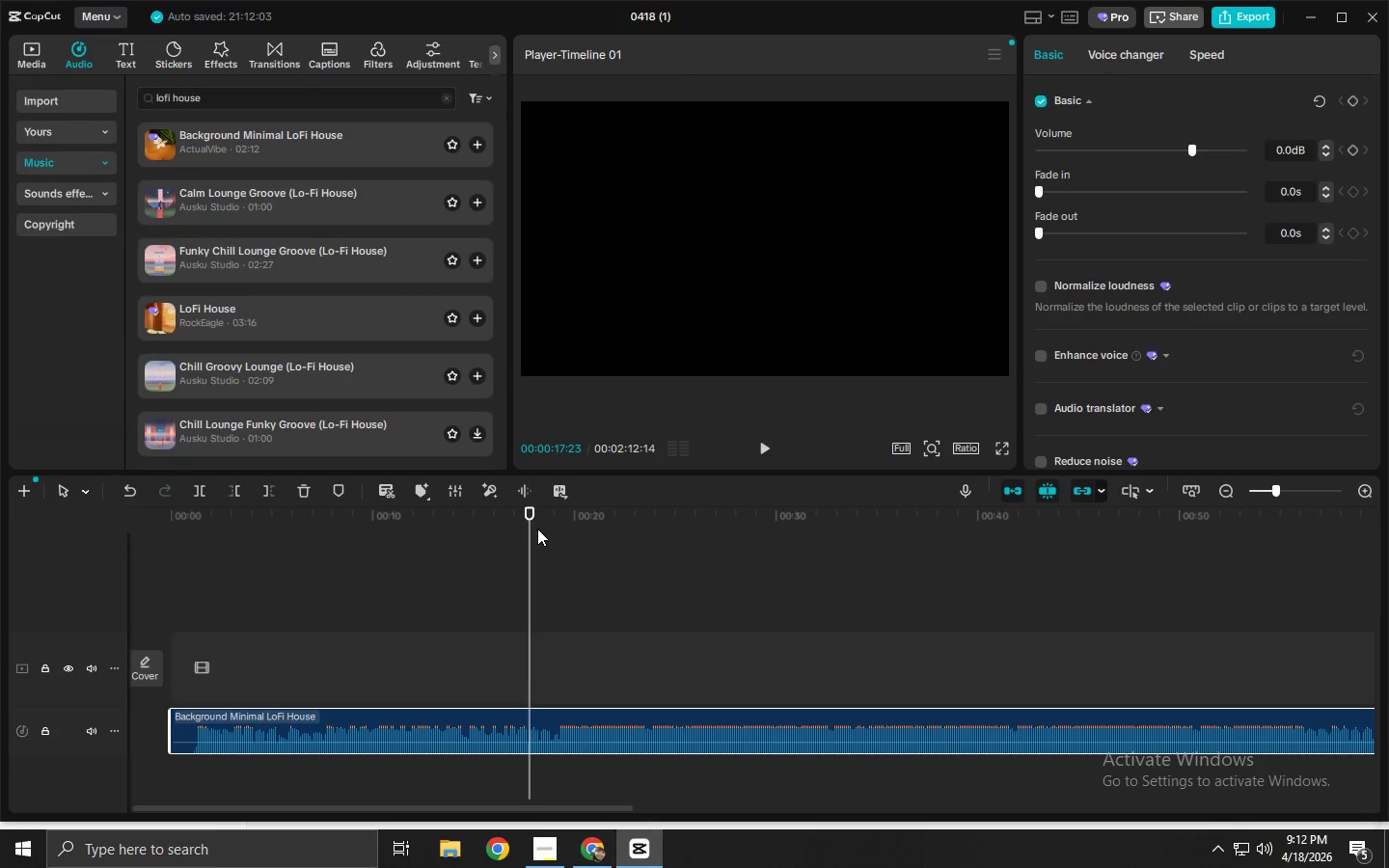 
key(Control+ControlLeft)
 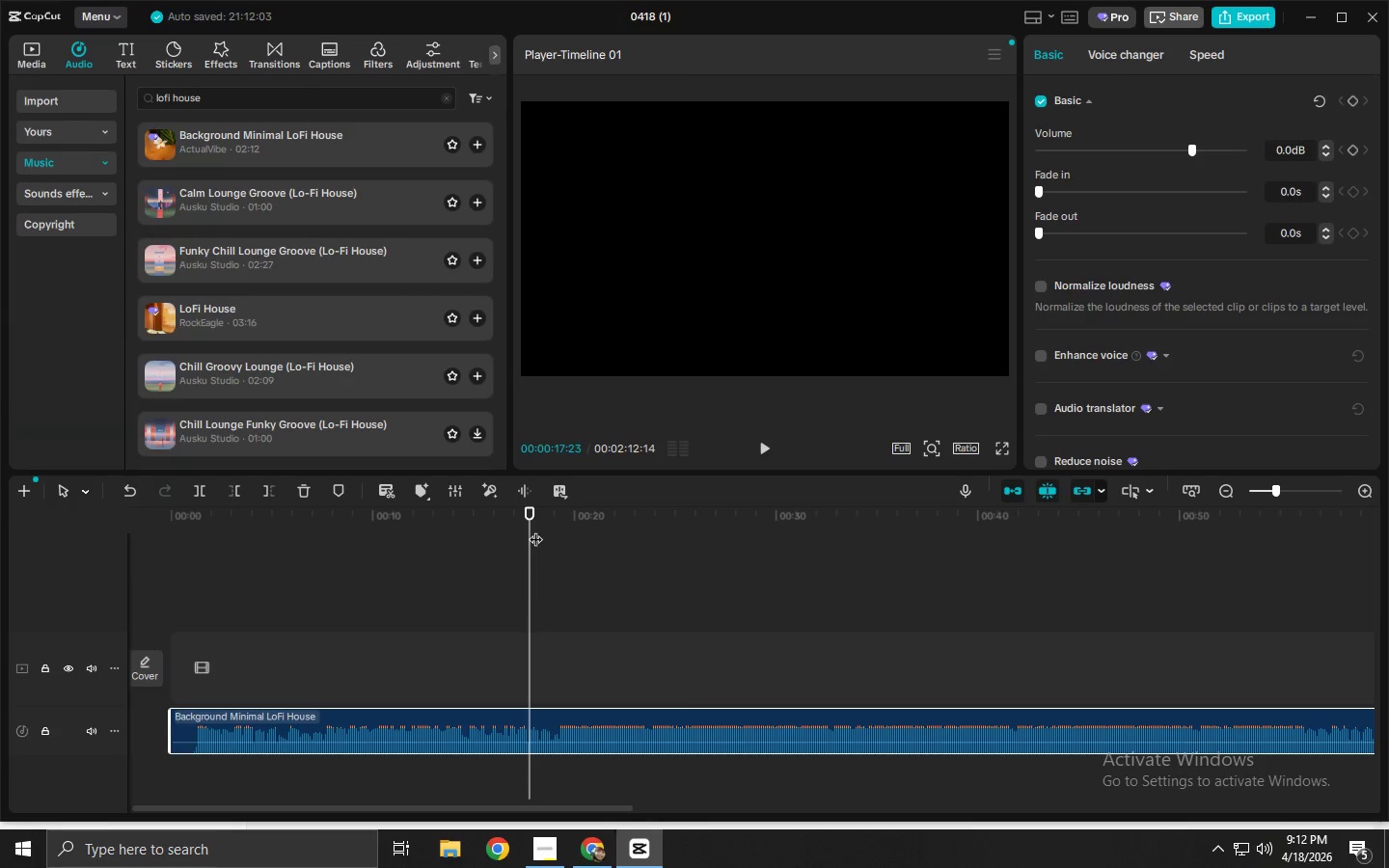 
key(Control+B)
 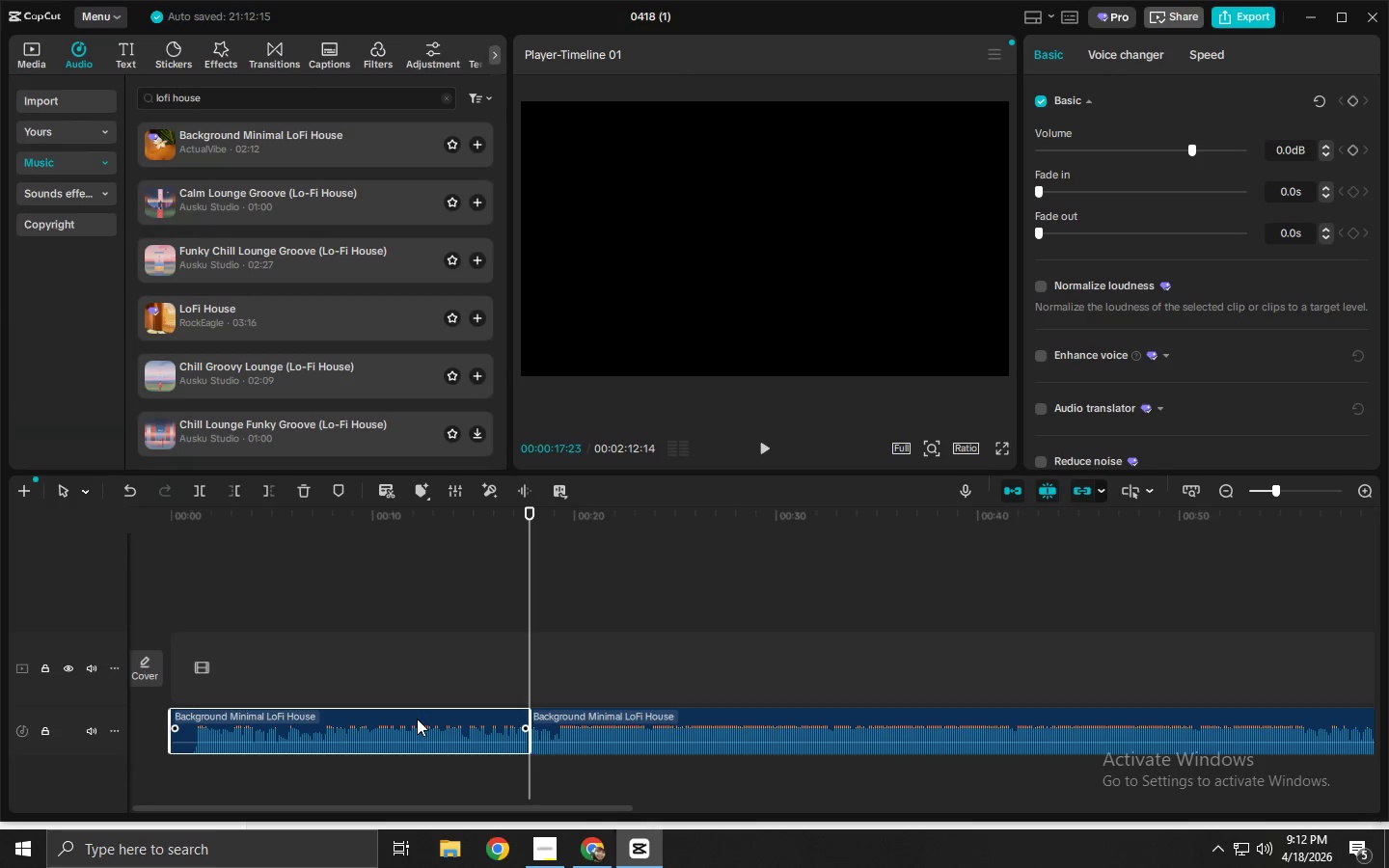 
double_click([417, 725])
 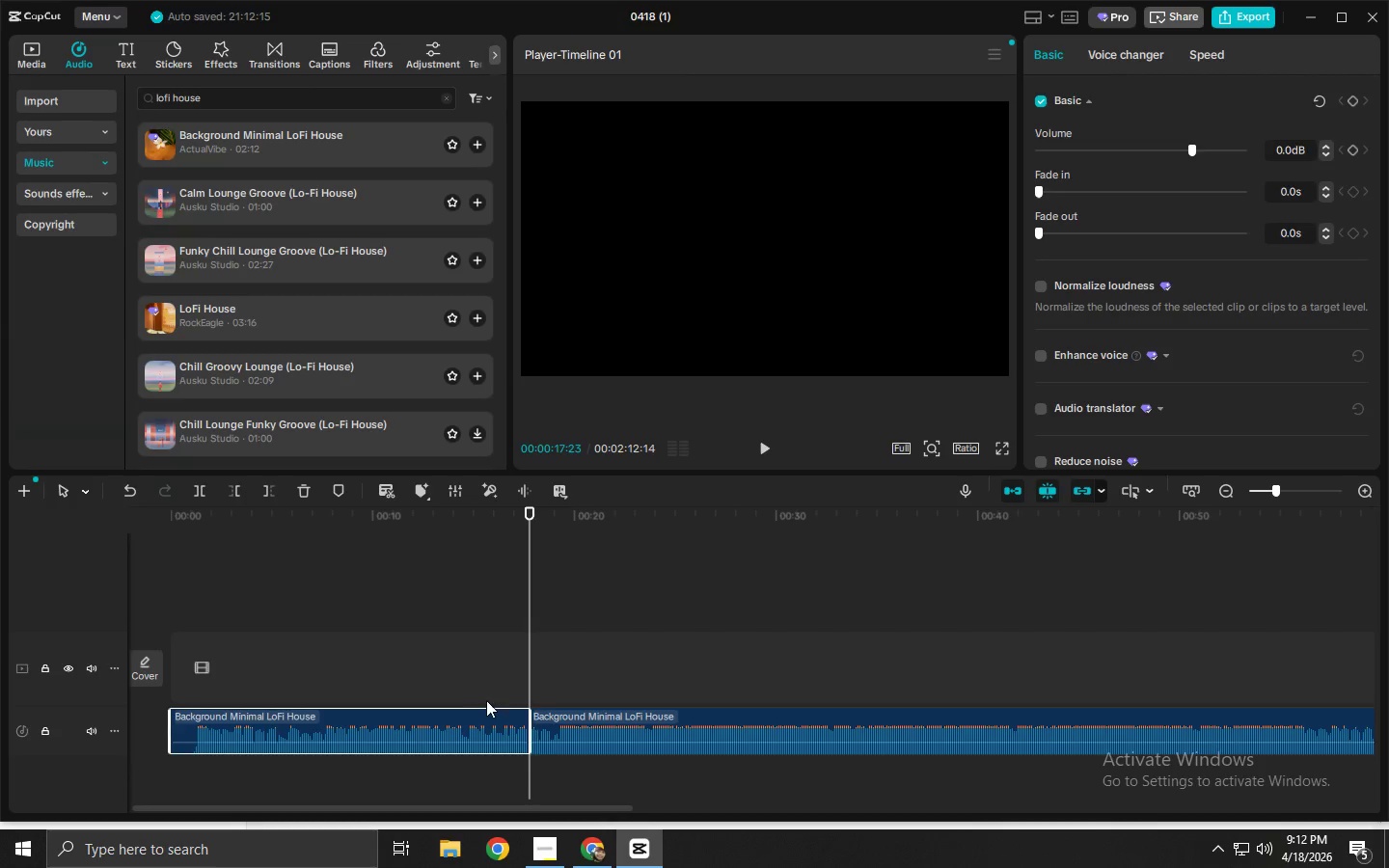 
key(Delete)
 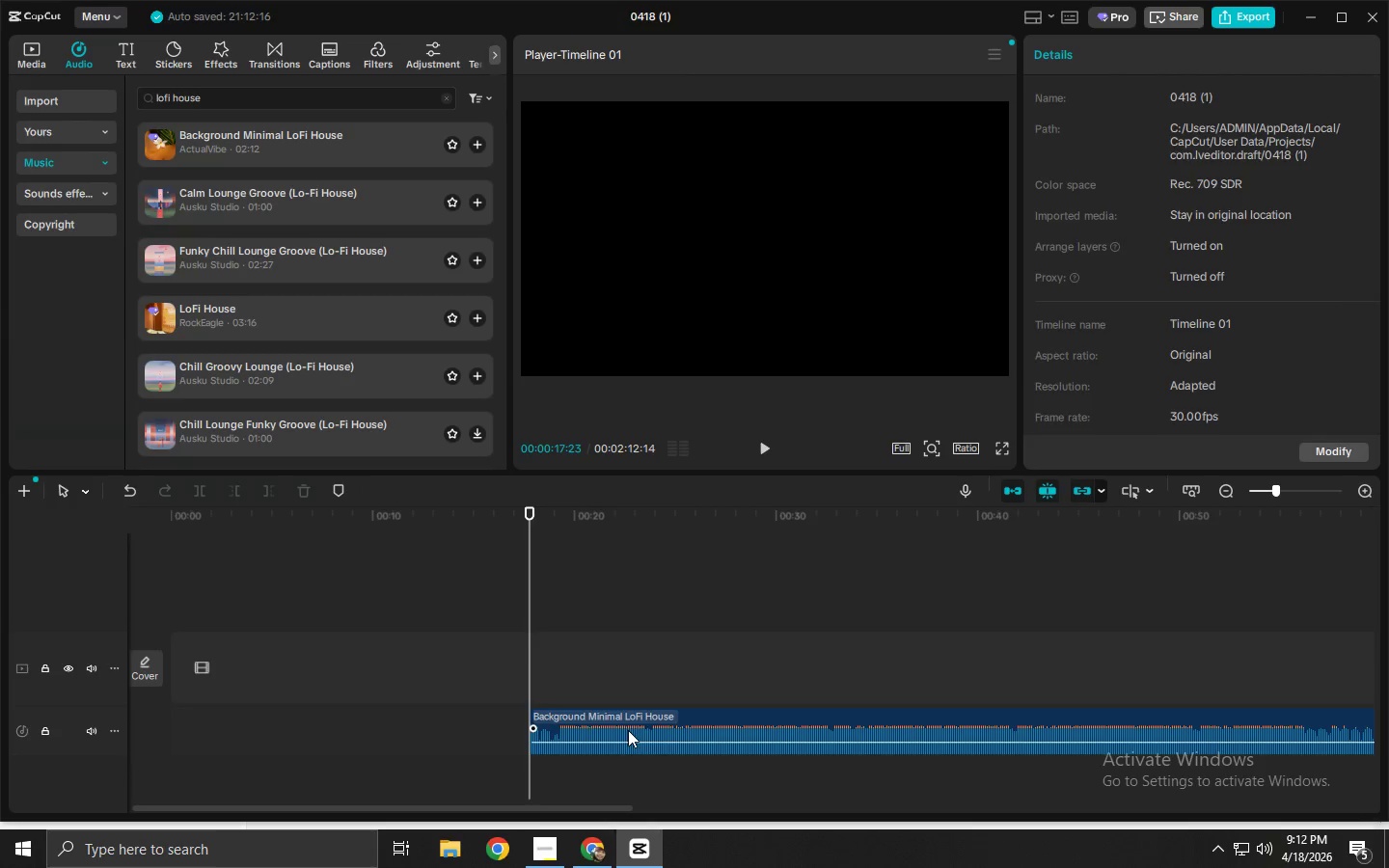 
key(Insert)
 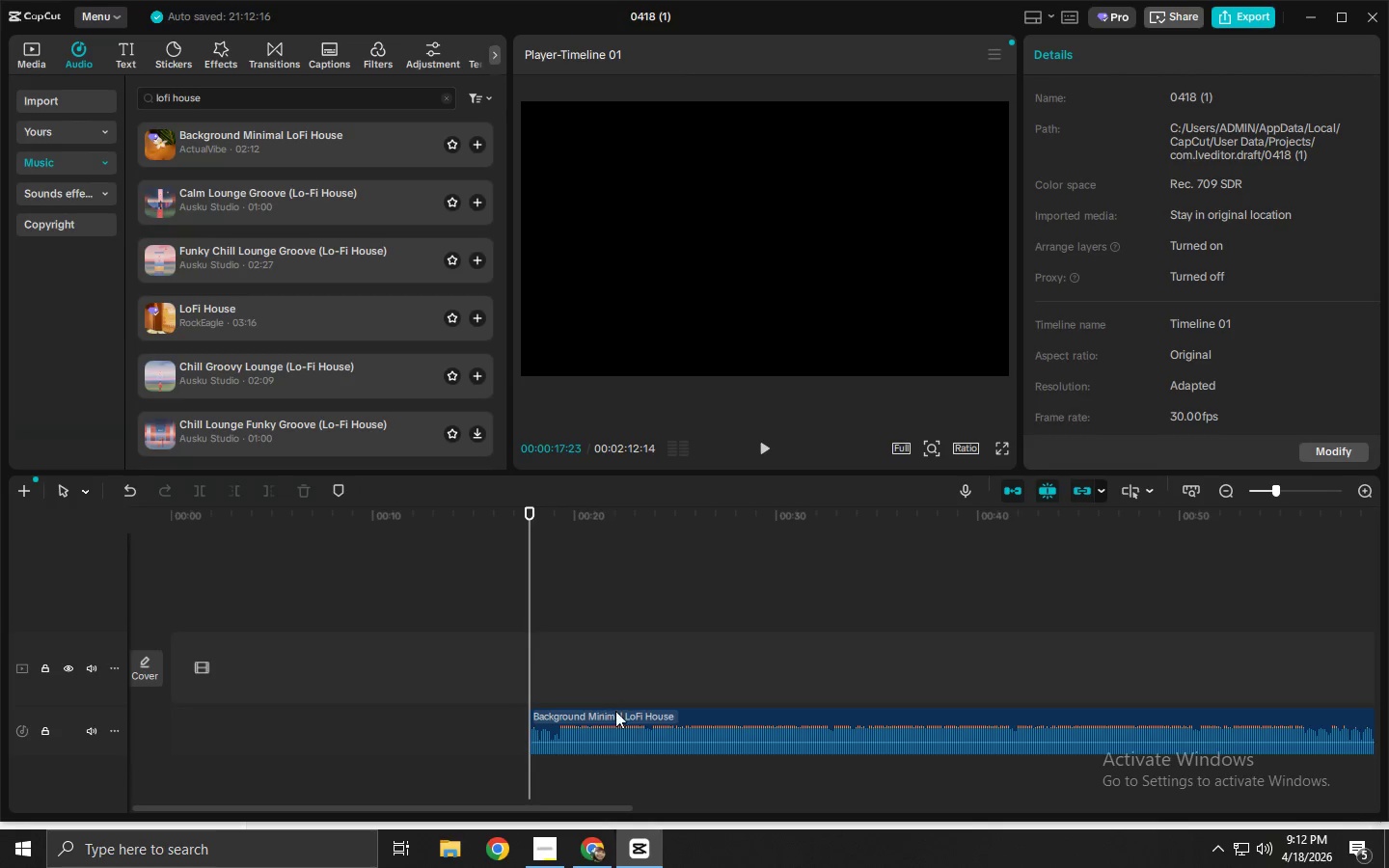 
left_click_drag(start_coordinate=[628, 730], to_coordinate=[250, 728])
 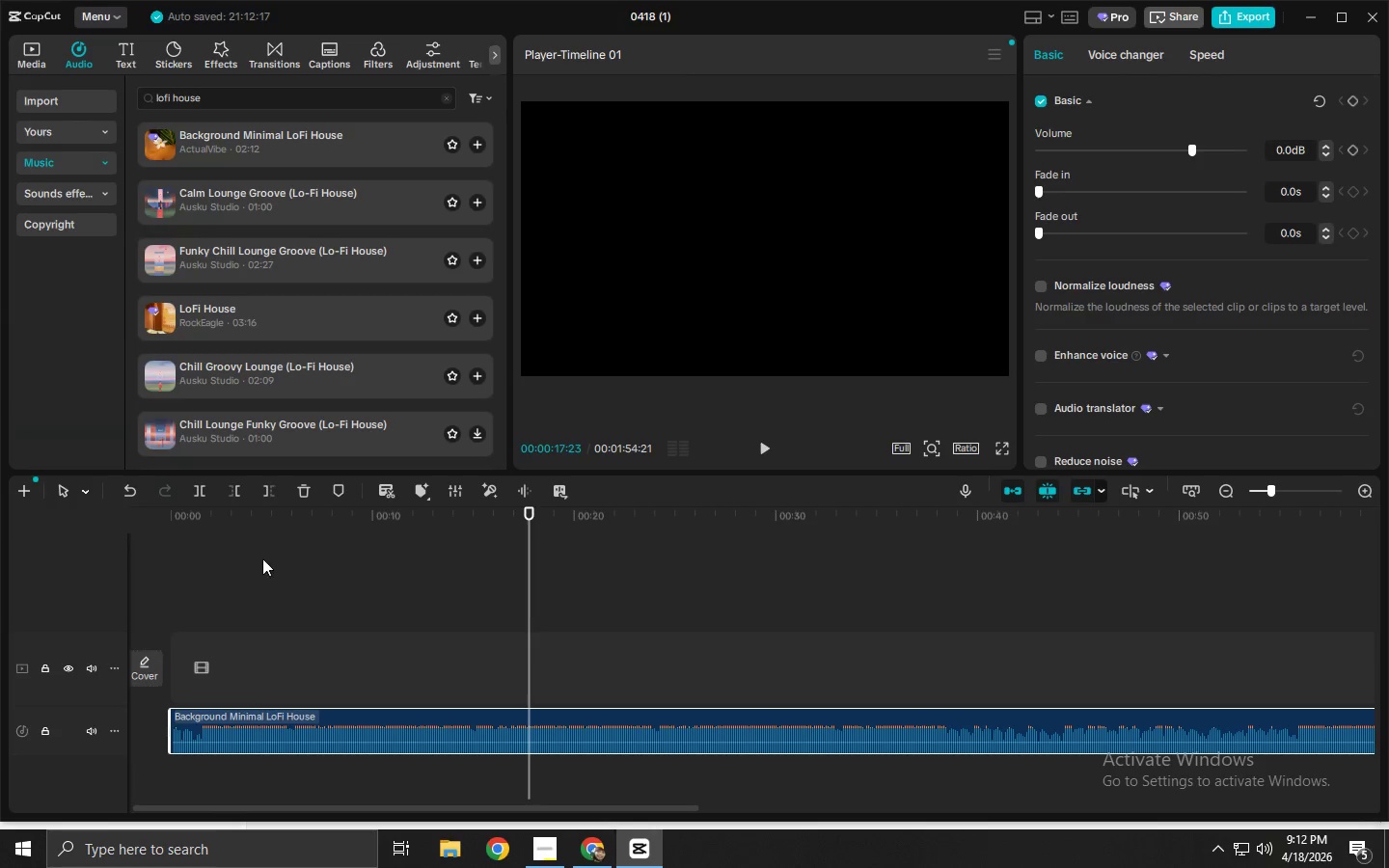 
left_click_drag(start_coordinate=[243, 539], to_coordinate=[95, 532])
 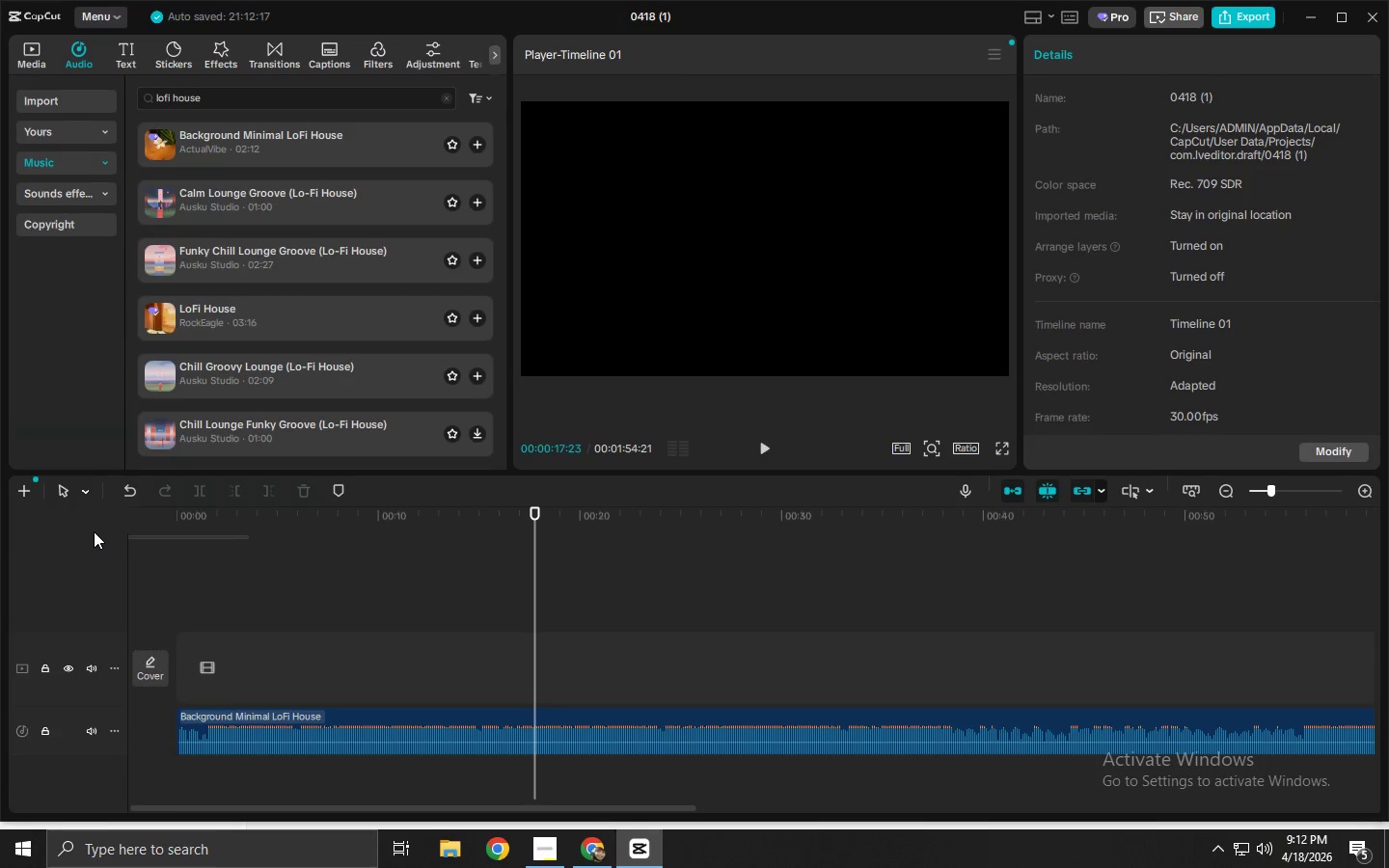 
key(Space)
 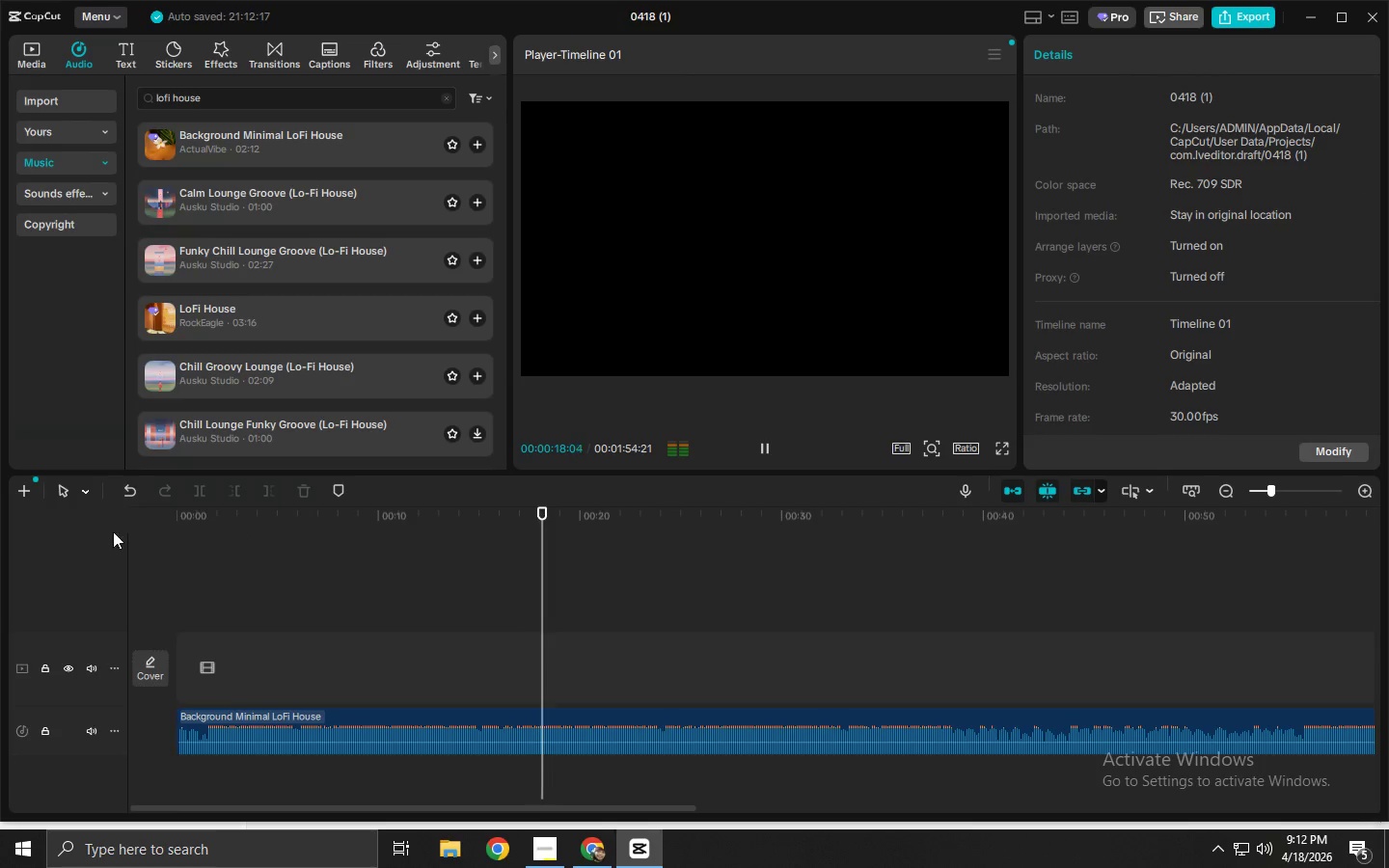 
left_click_drag(start_coordinate=[286, 533], to_coordinate=[106, 530])
 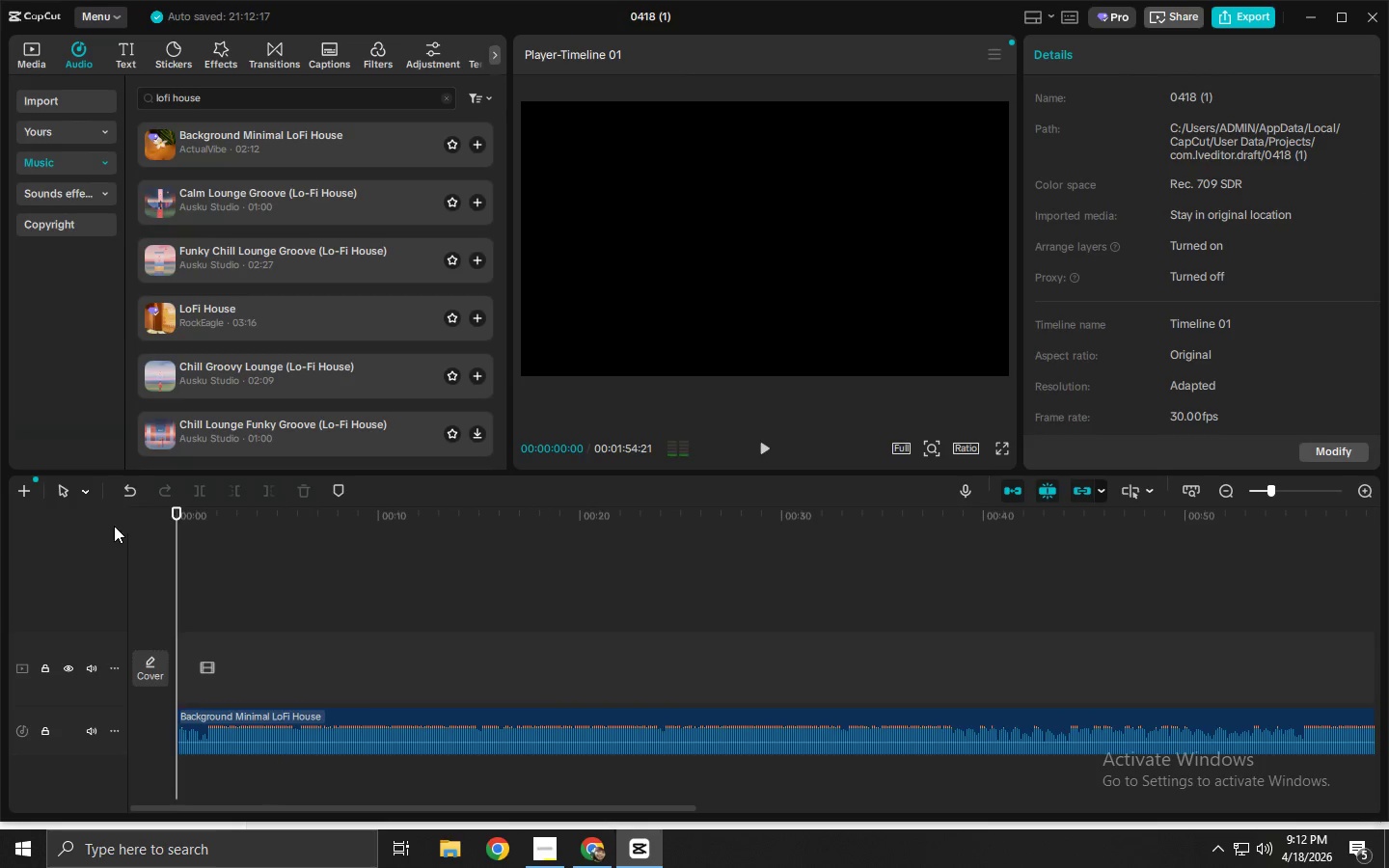 
key(Space)
 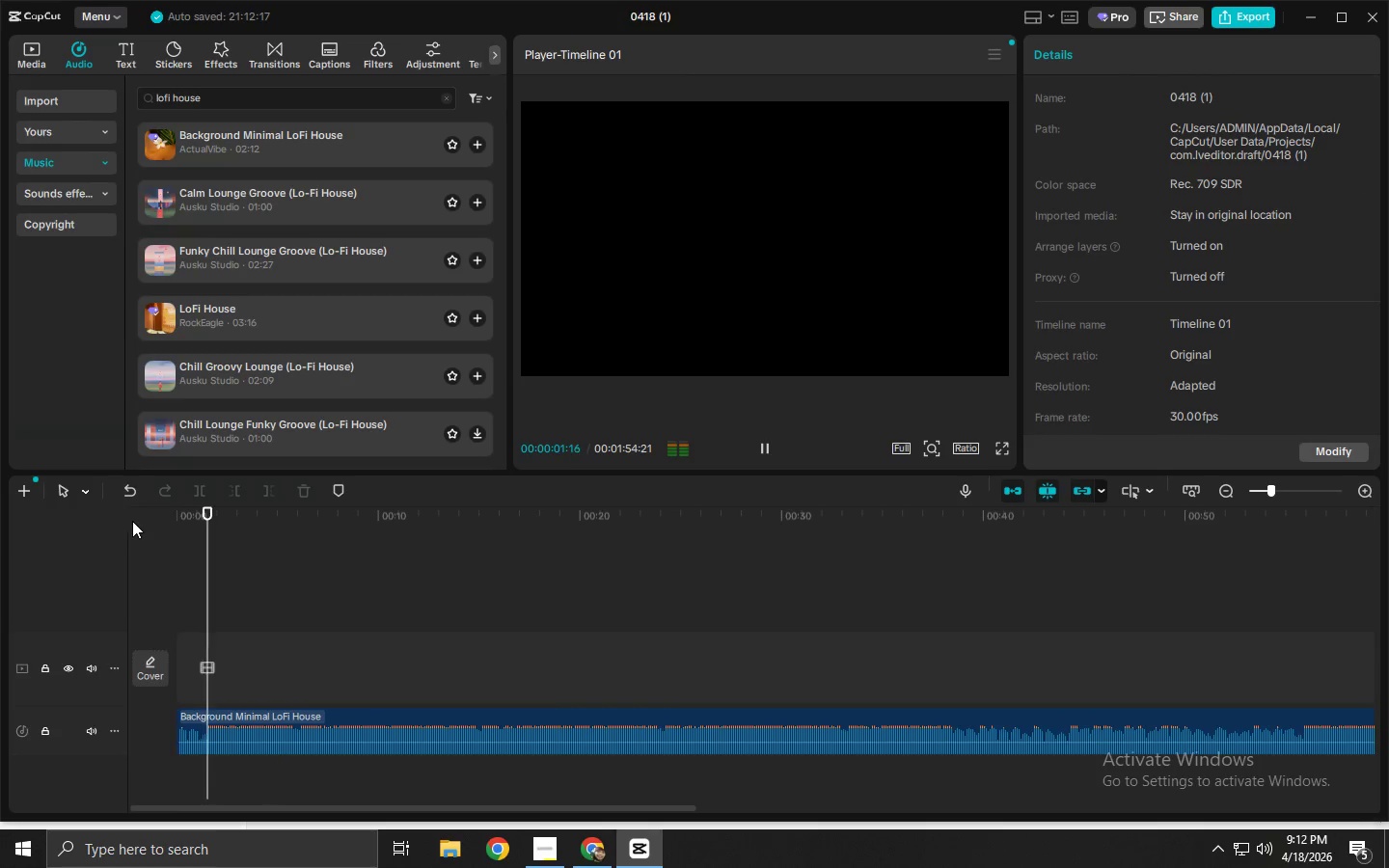 
left_click_drag(start_coordinate=[976, 509], to_coordinate=[479, 499])
 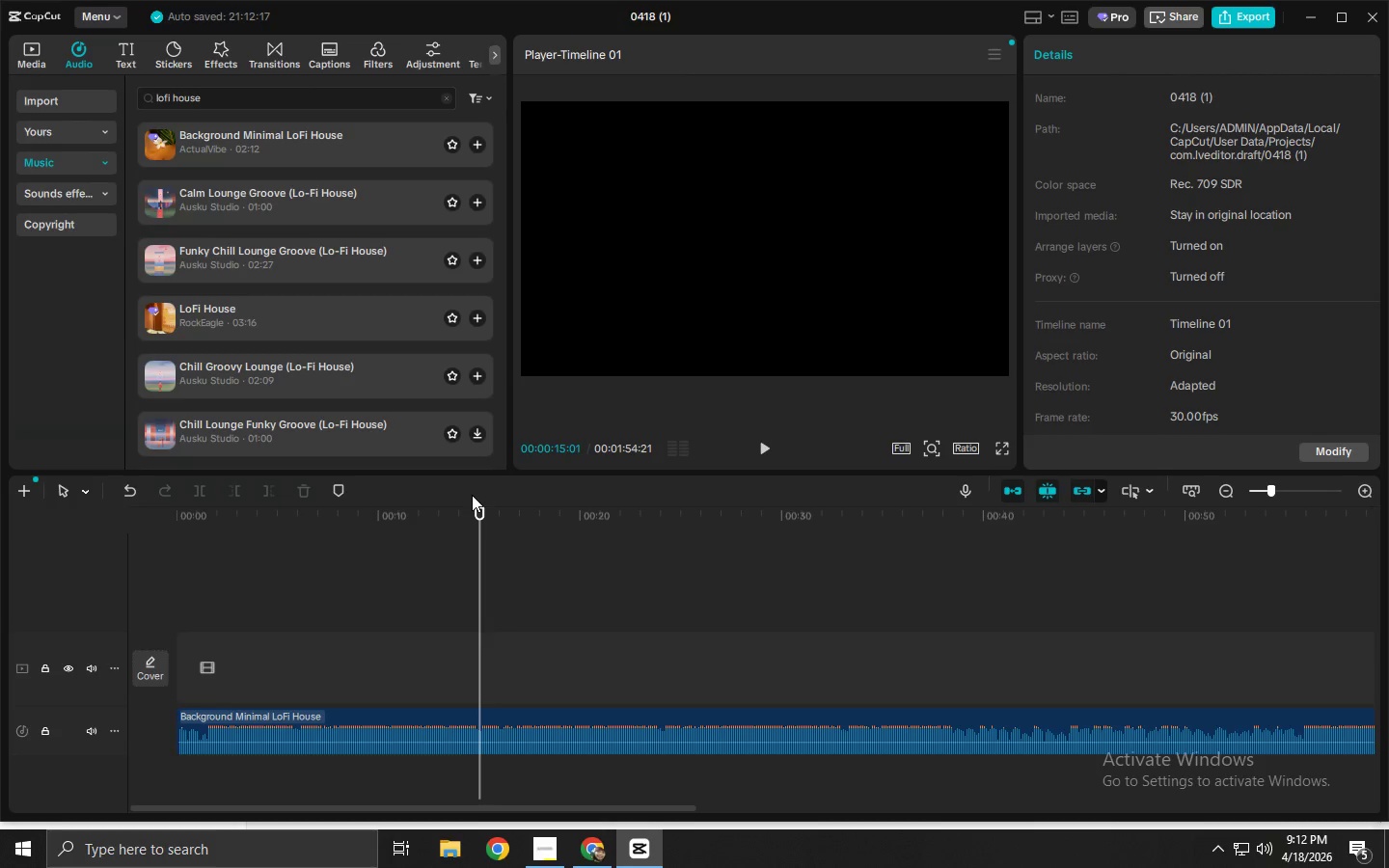 
key(ArrowLeft)
 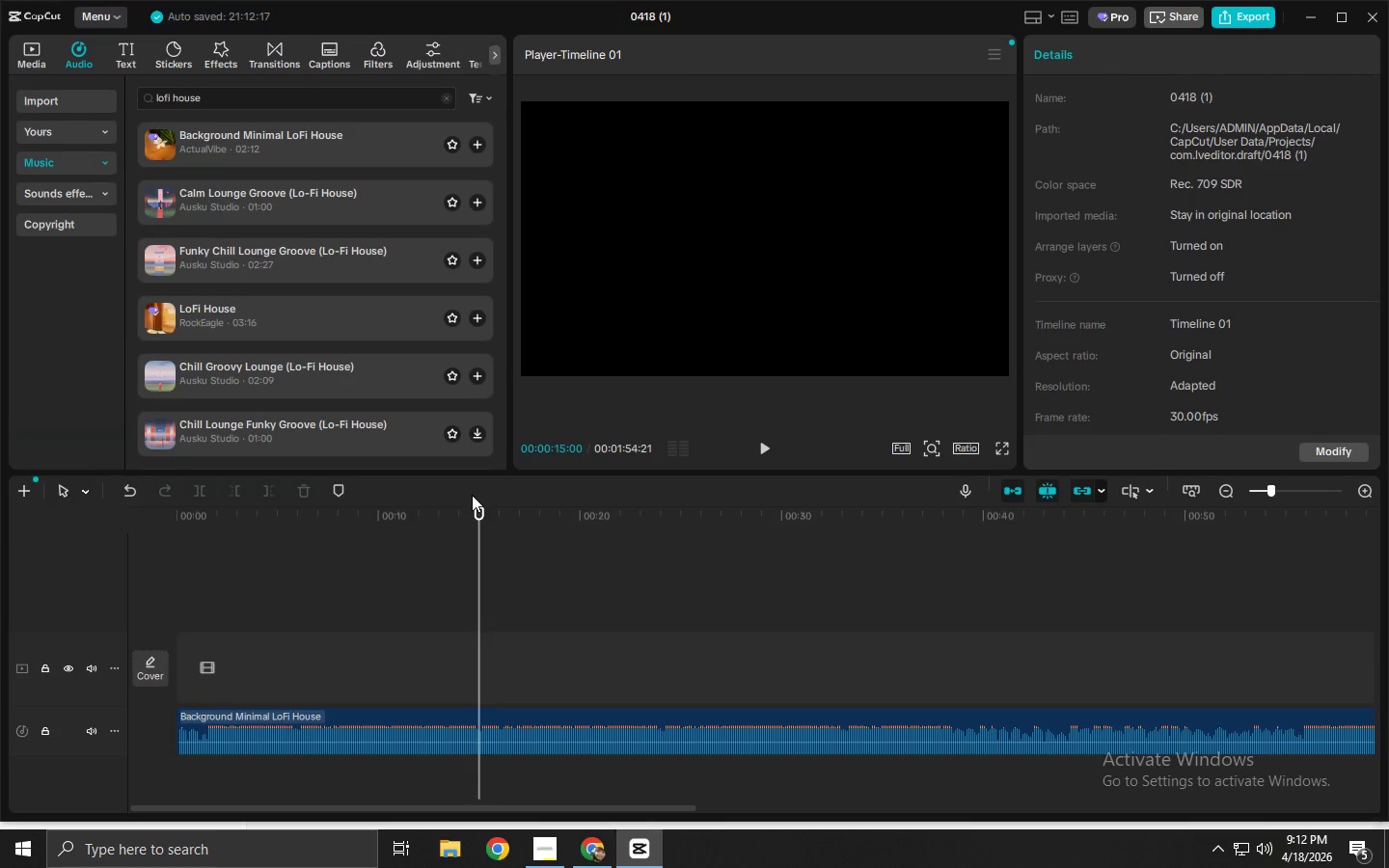 
key(Control+V)
 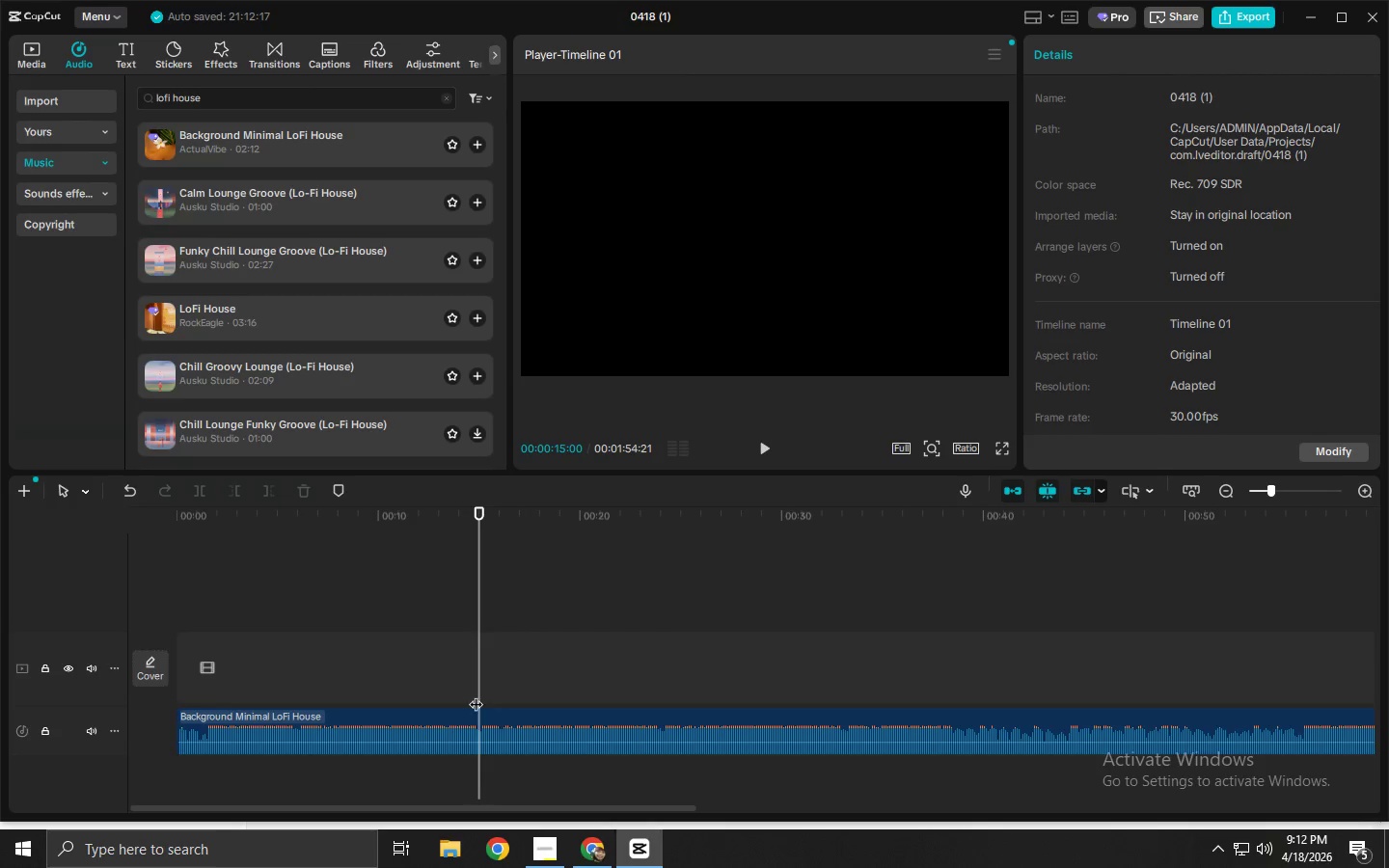 
key(Control+B)
 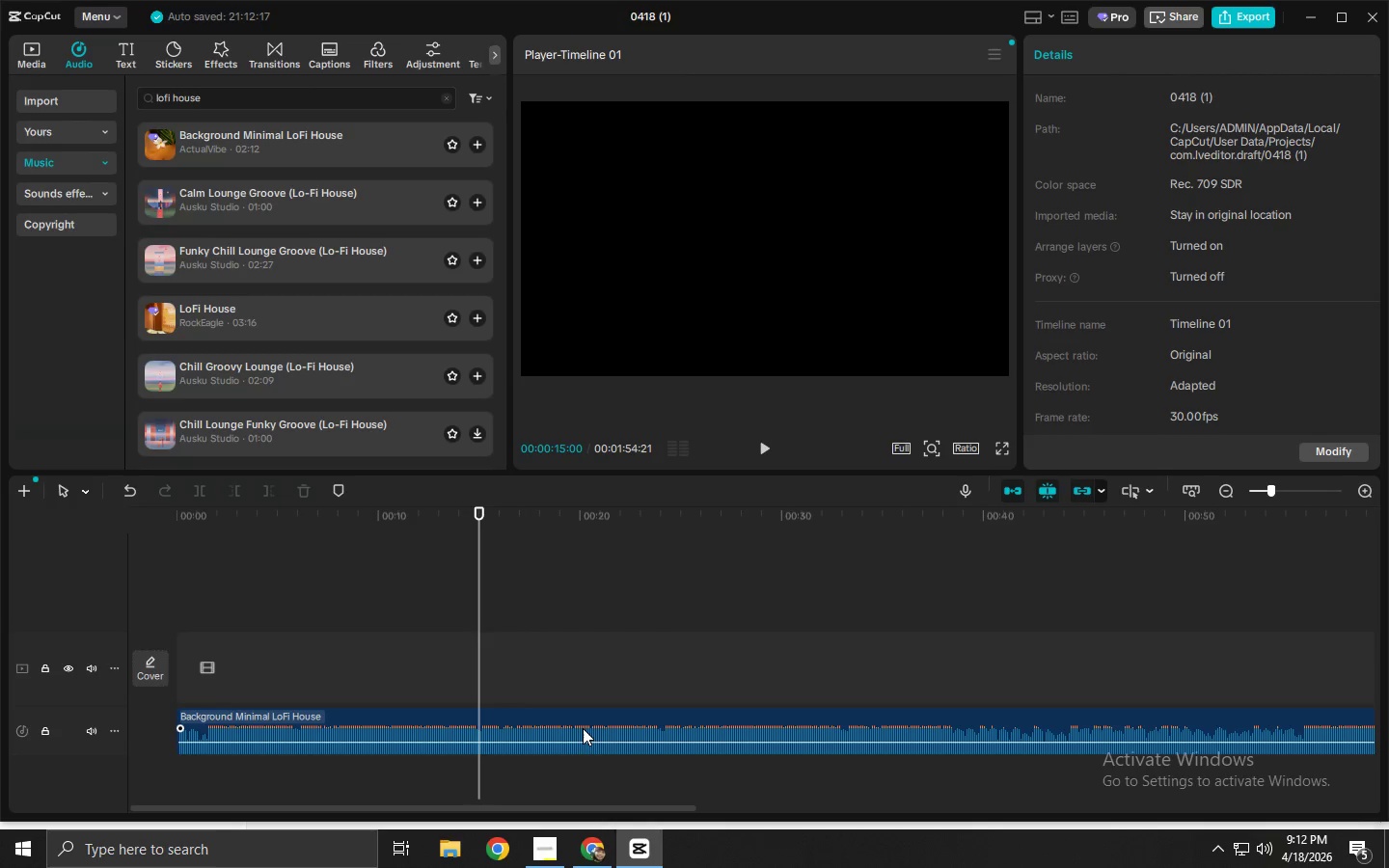 
left_click([582, 726])
 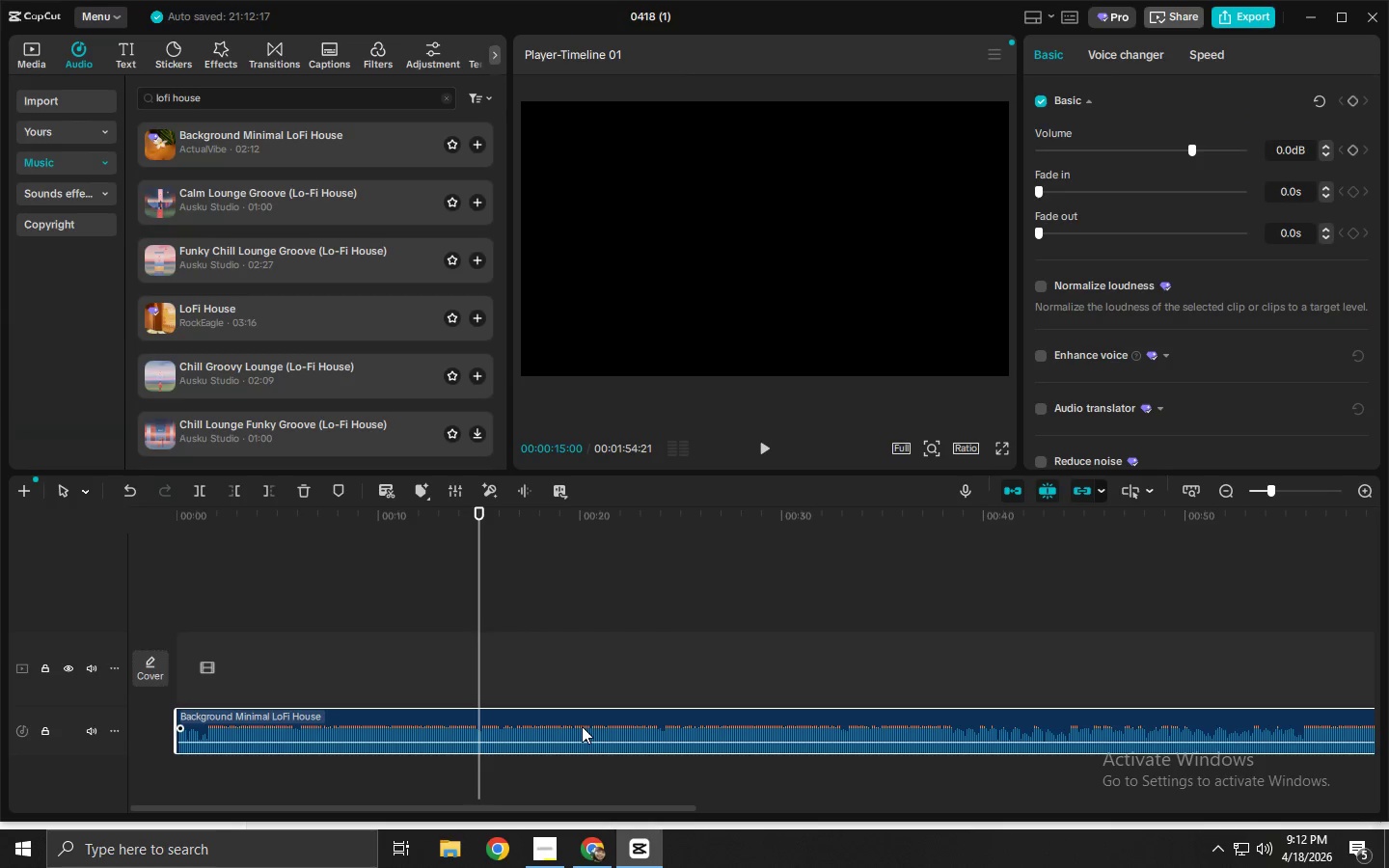 
key(Control+B)
 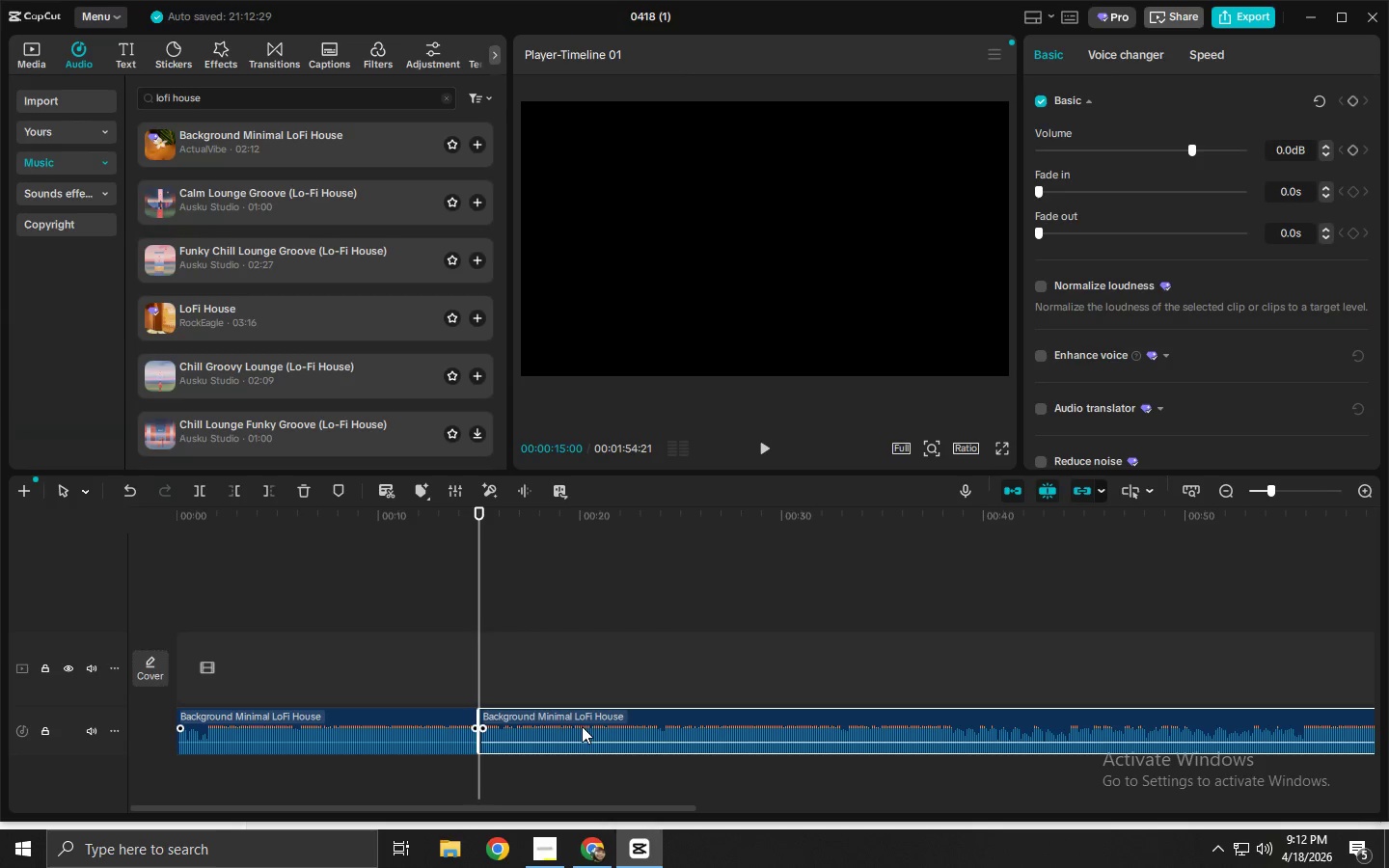 
left_click([582, 725])
 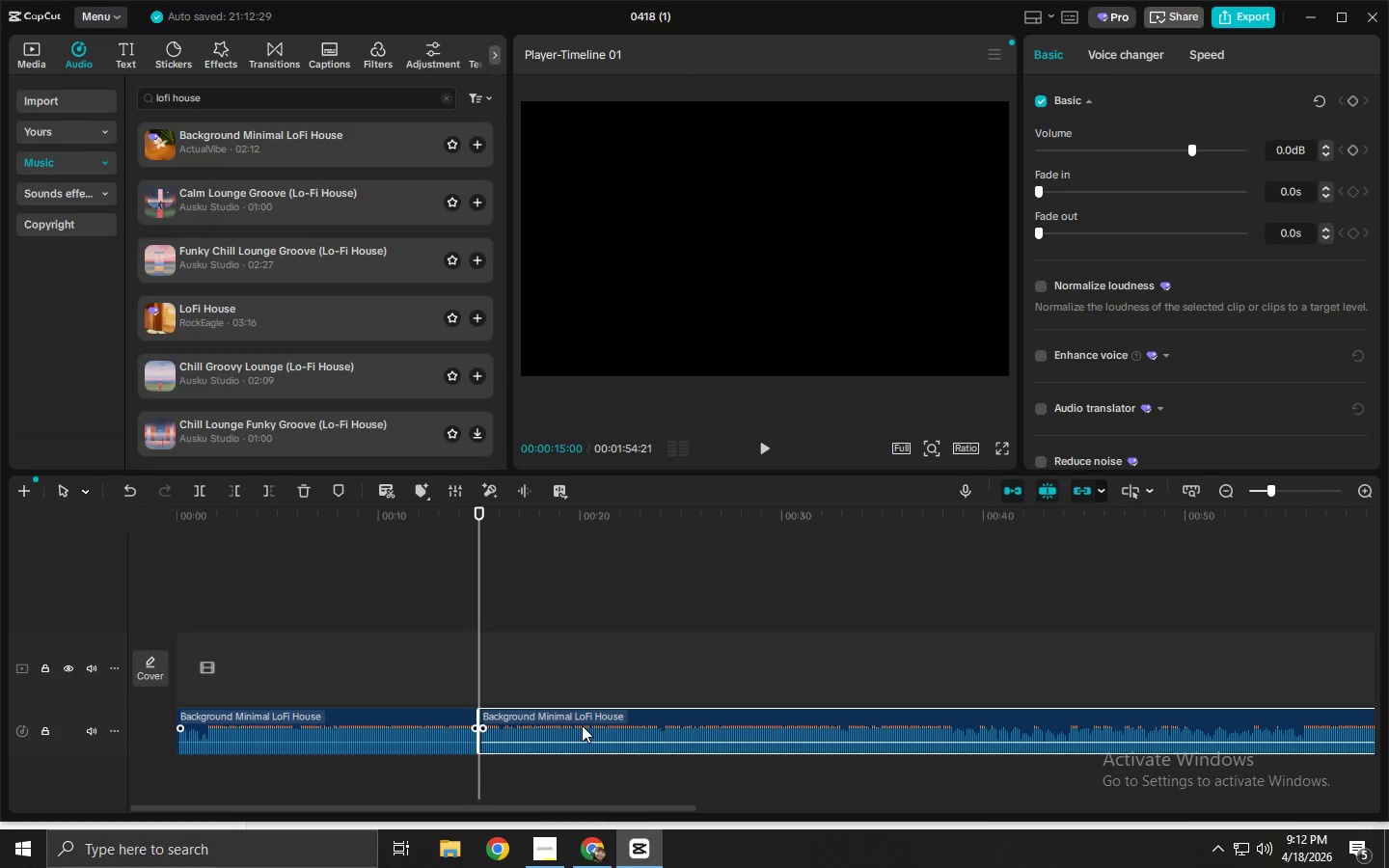 
key(Delete)
 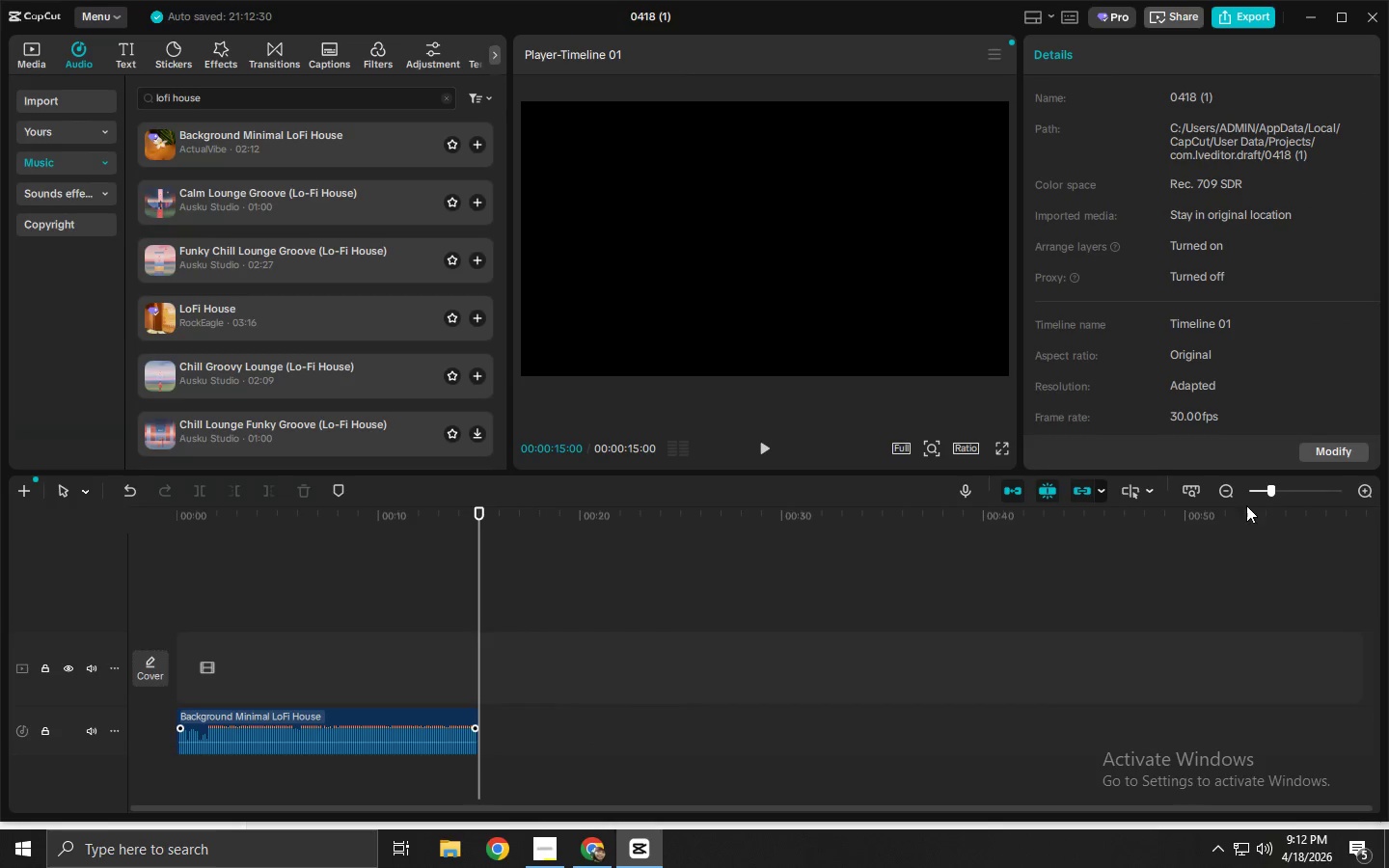 
key(PageUp)
 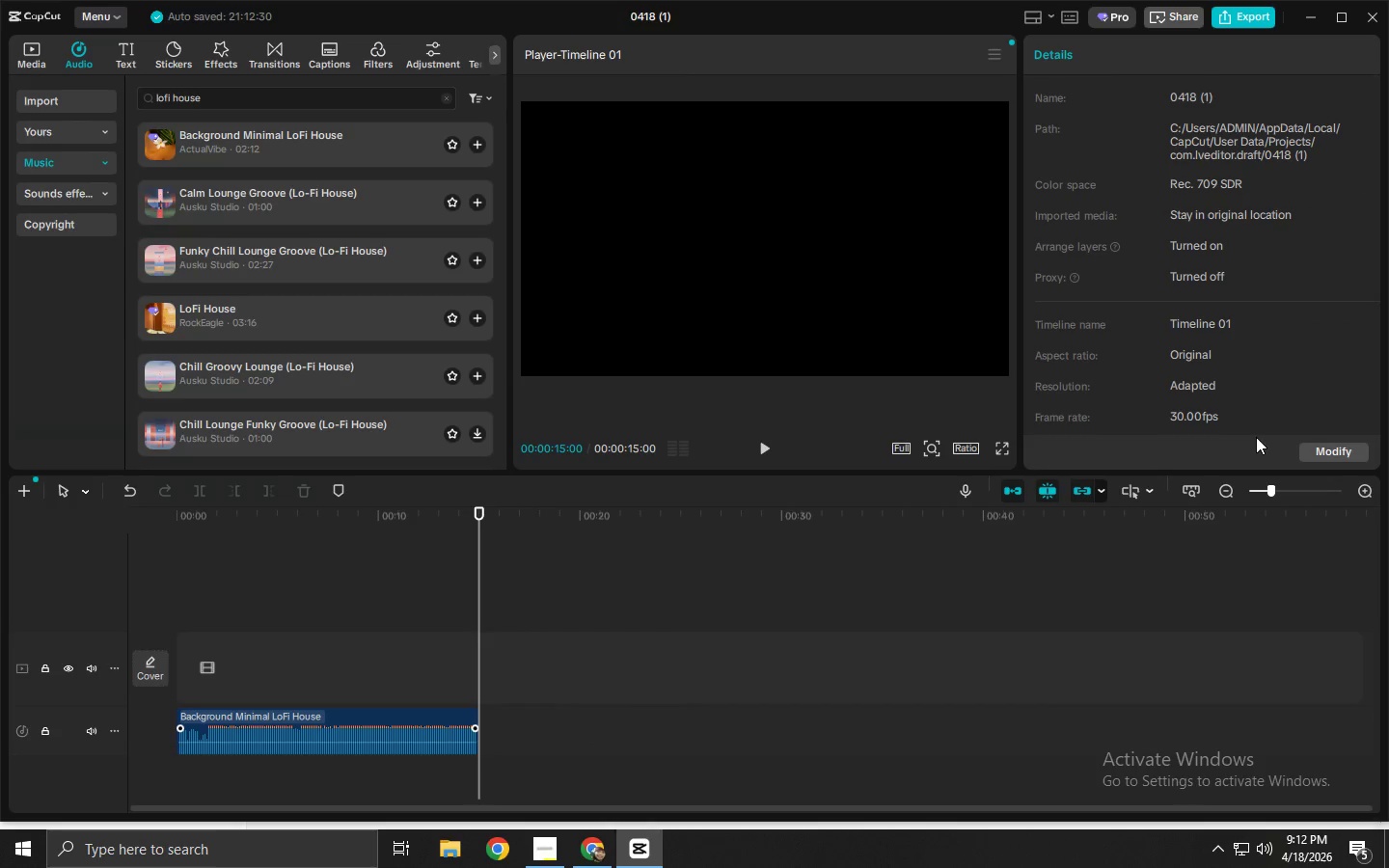 
left_click_drag(start_coordinate=[1275, 492], to_coordinate=[1284, 491])
 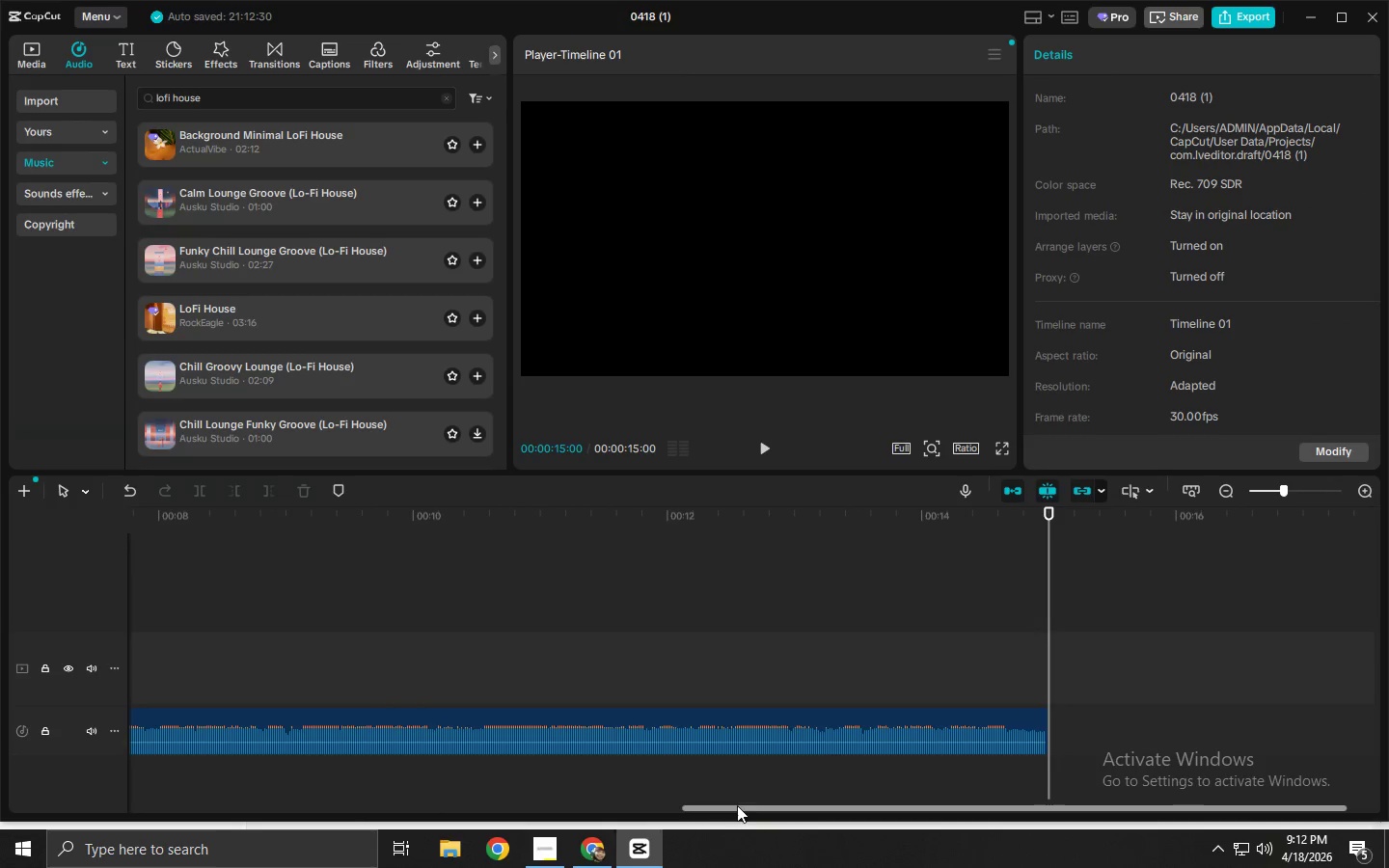 
left_click_drag(start_coordinate=[762, 808], to_coordinate=[336, 800])
 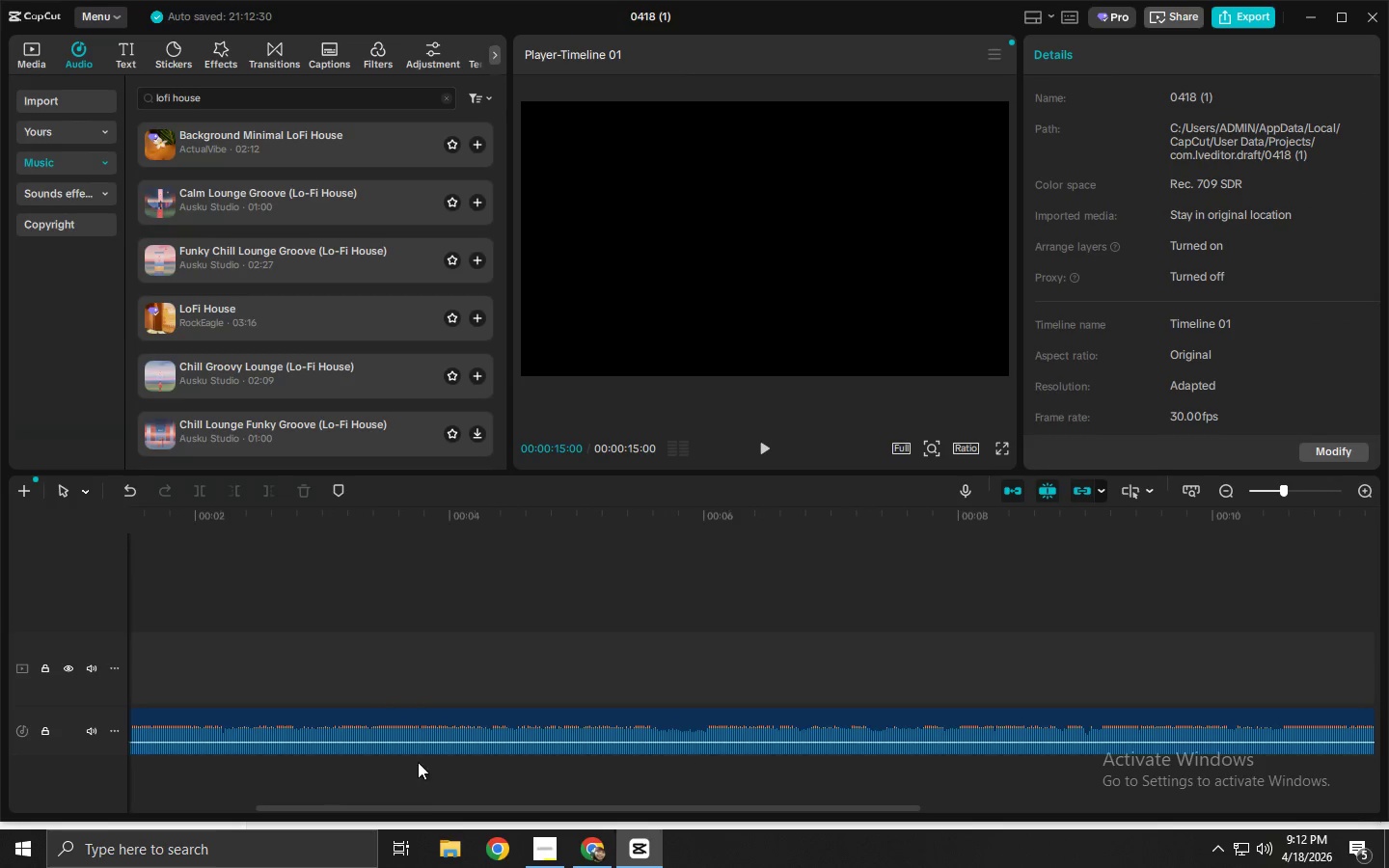 
left_click_drag(start_coordinate=[422, 812], to_coordinate=[46, 810])
 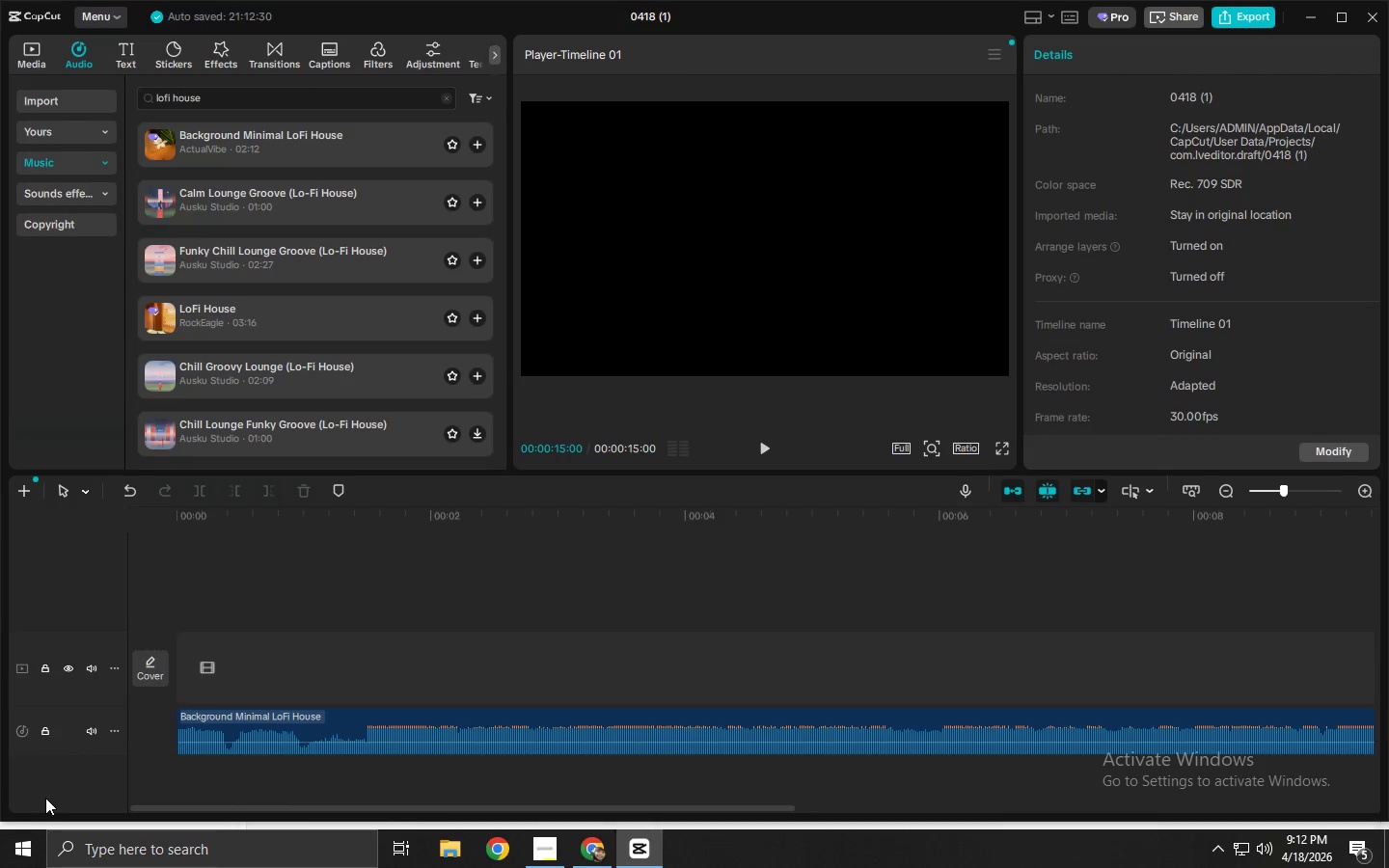 
wait(5.59)
 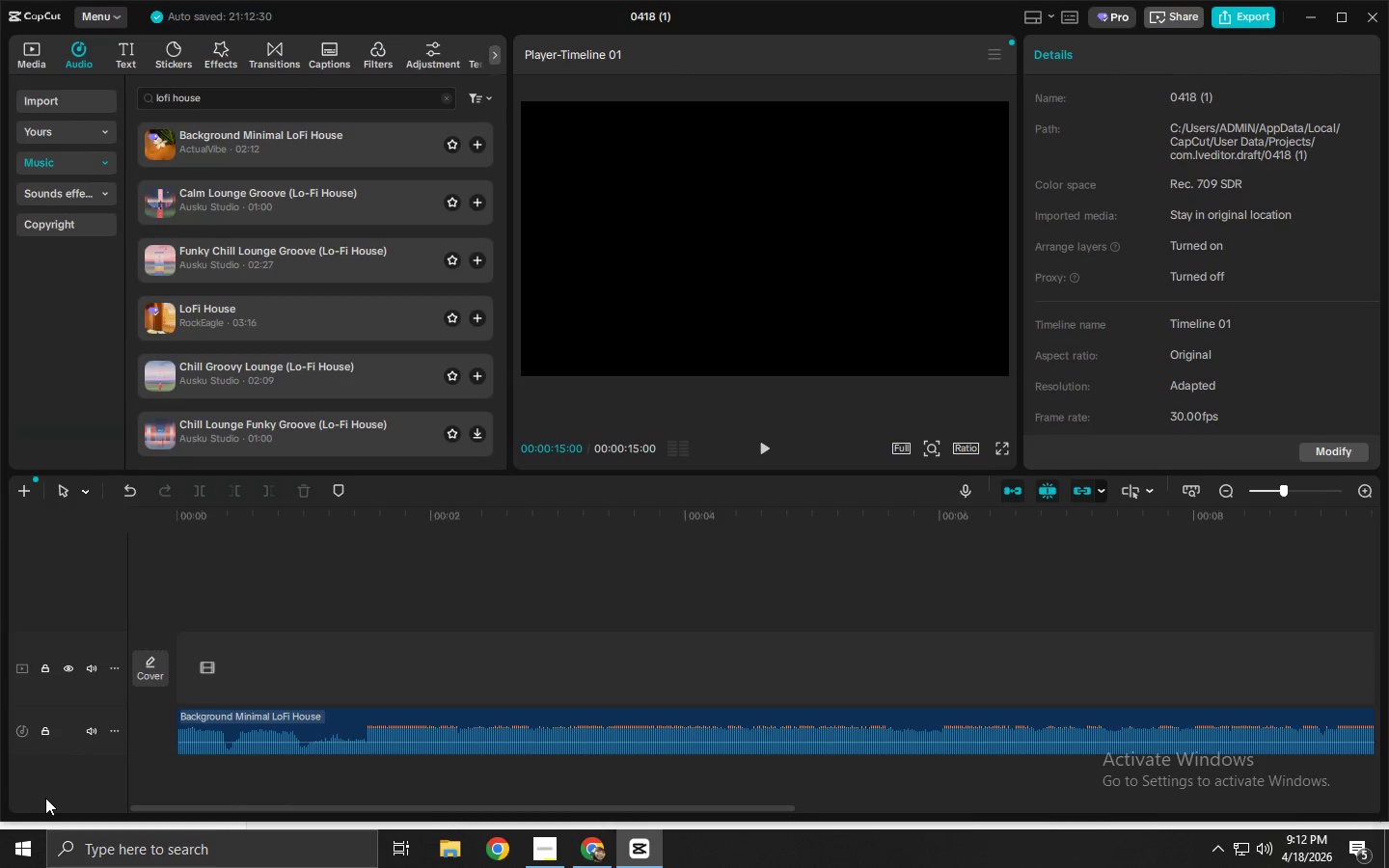 
left_click([32, 45])
 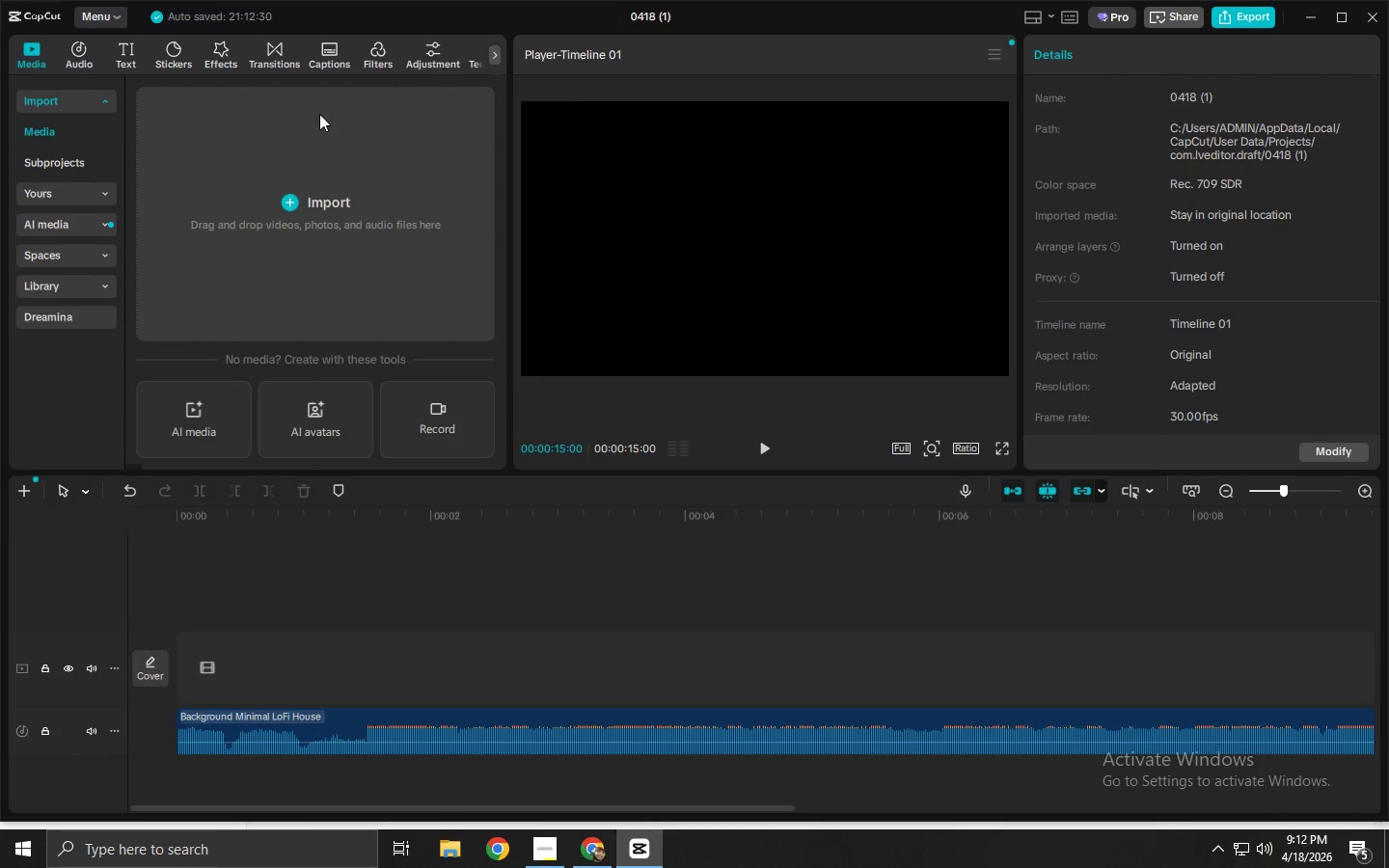 
key(Space)
 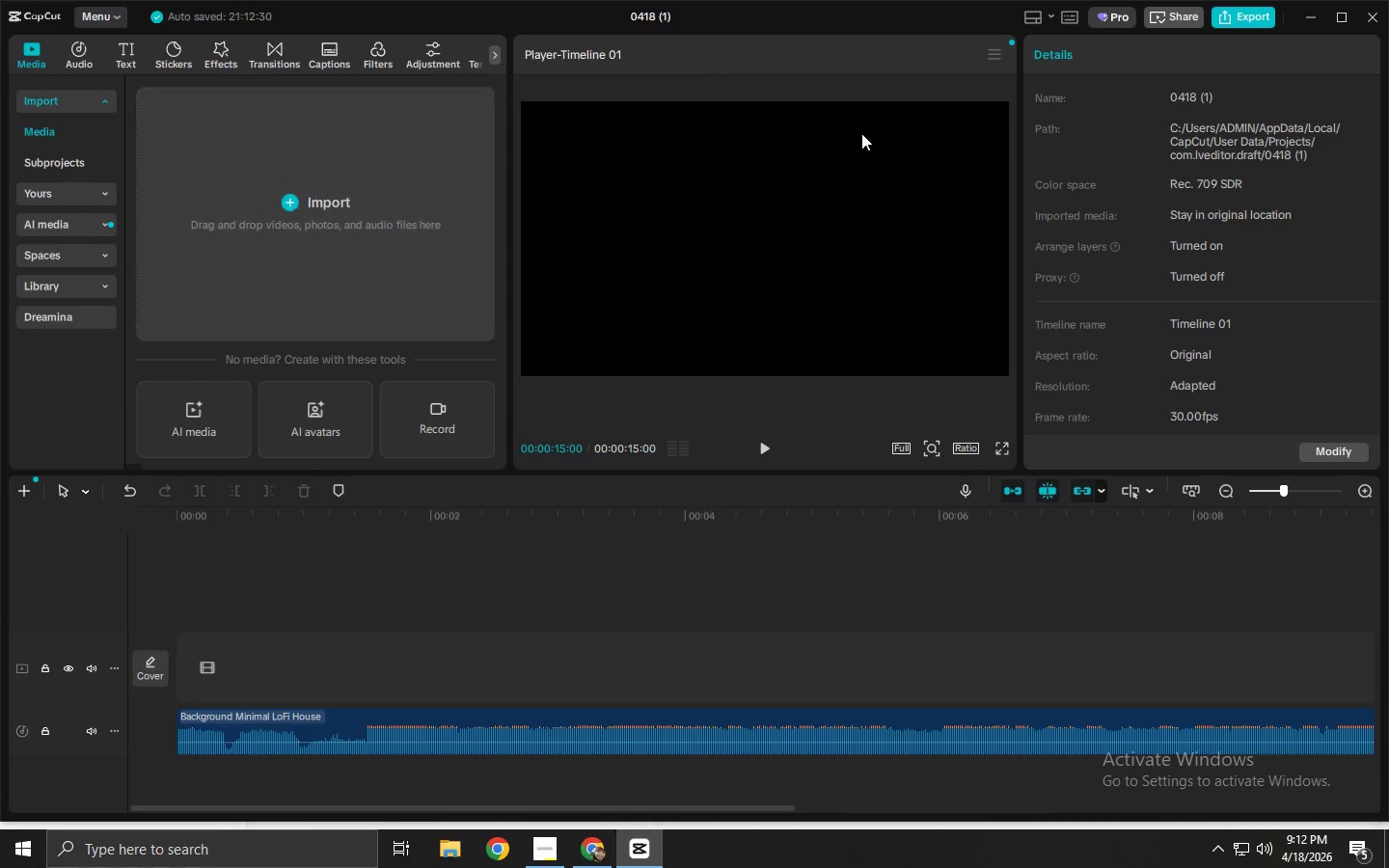 
key(Alt+AltLeft)
 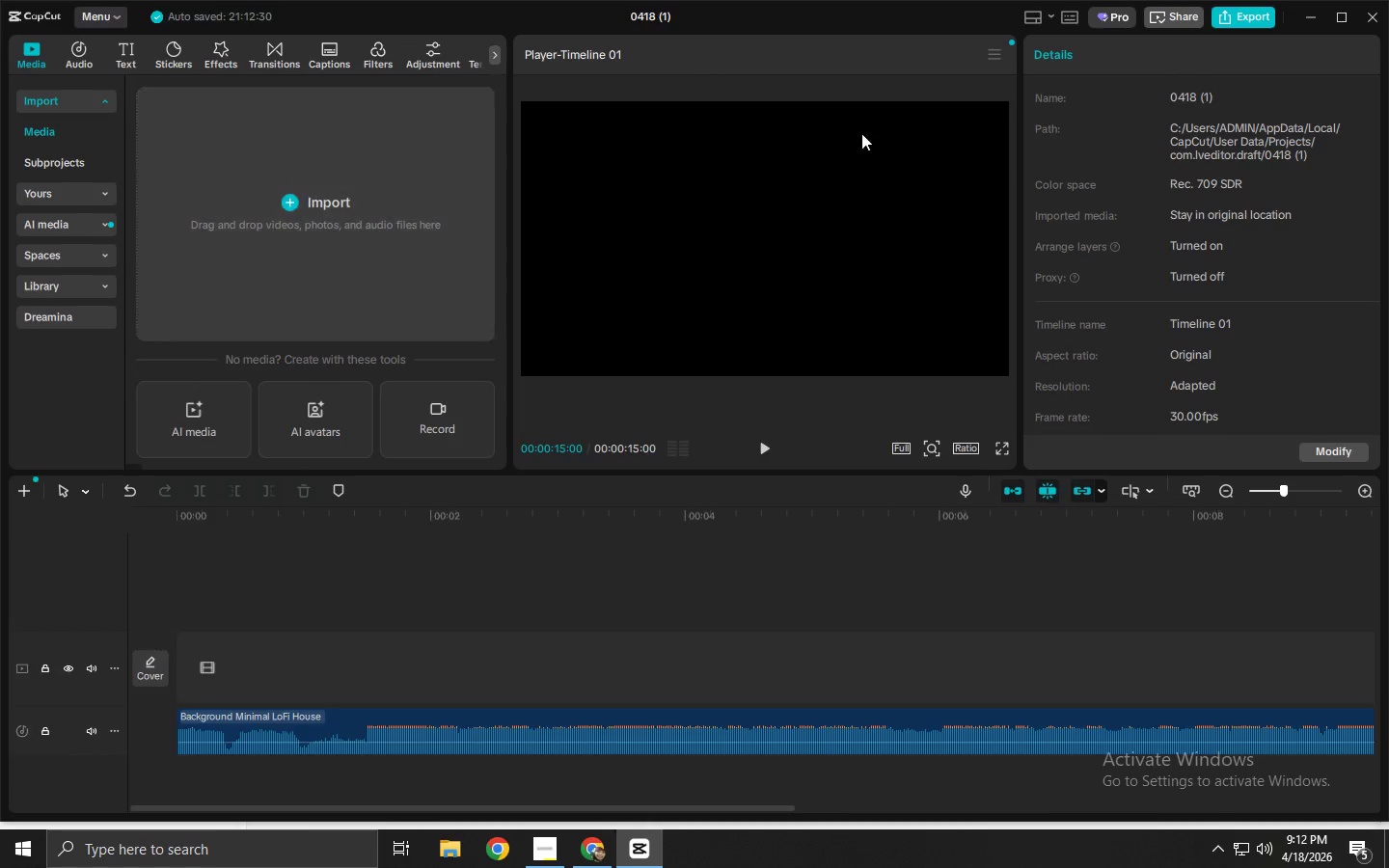 
key(Alt+Tab)